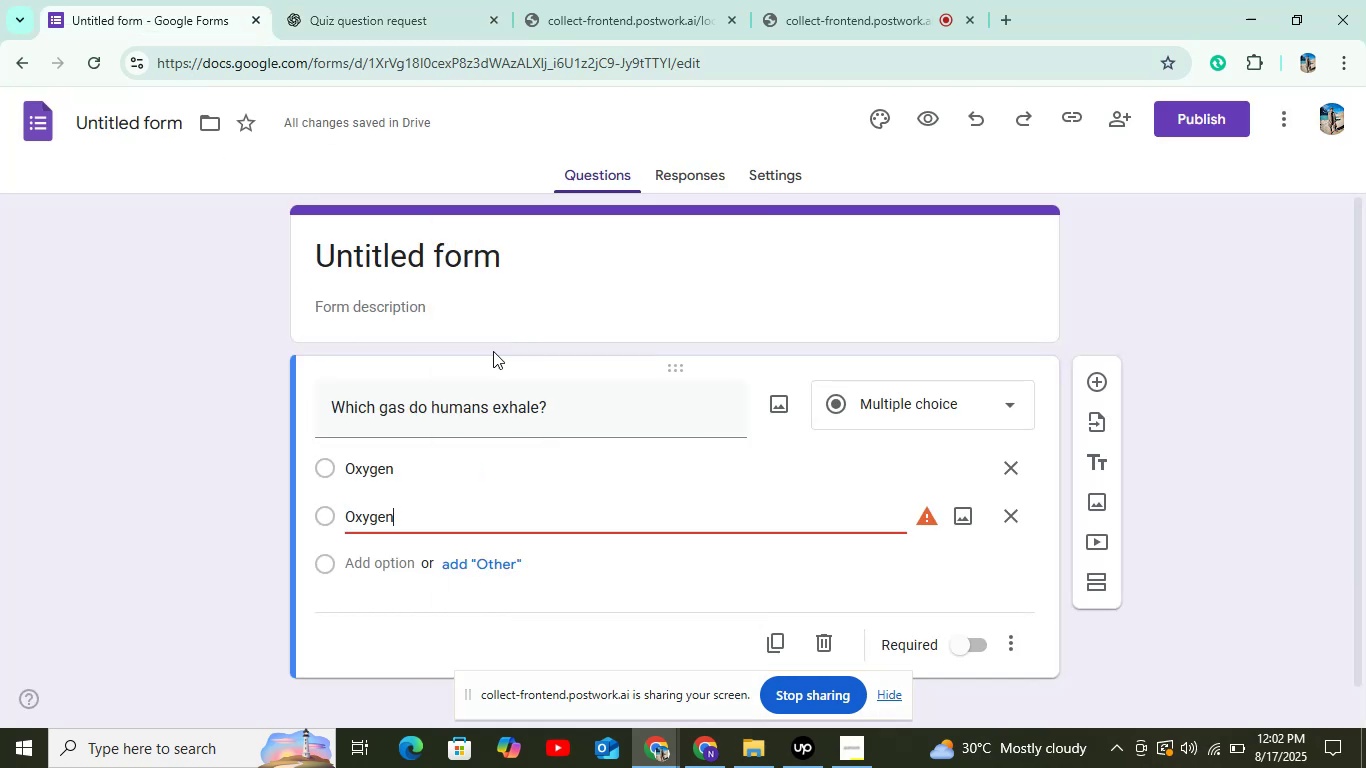 
scroll: coordinate [445, 440], scroll_direction: down, amount: 3.0
 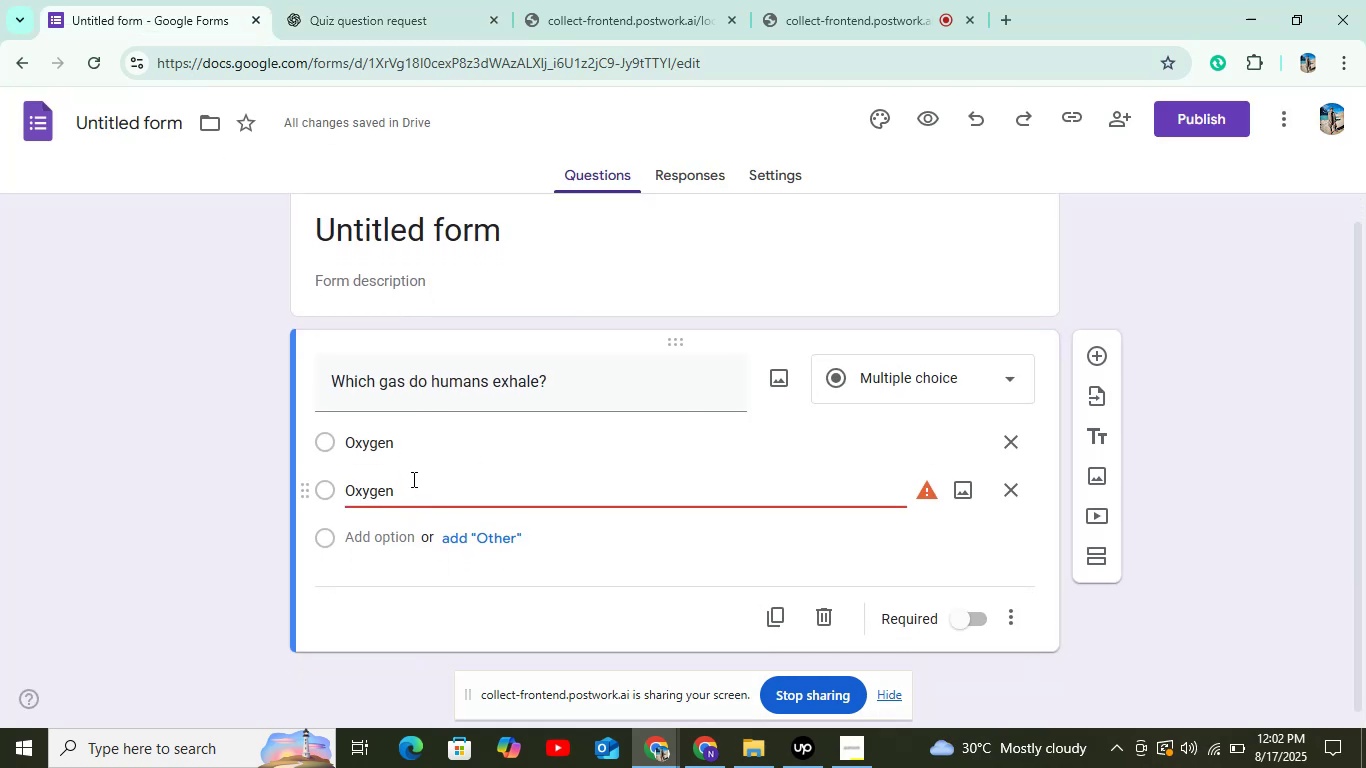 
left_click_drag(start_coordinate=[409, 488], to_coordinate=[333, 487])
 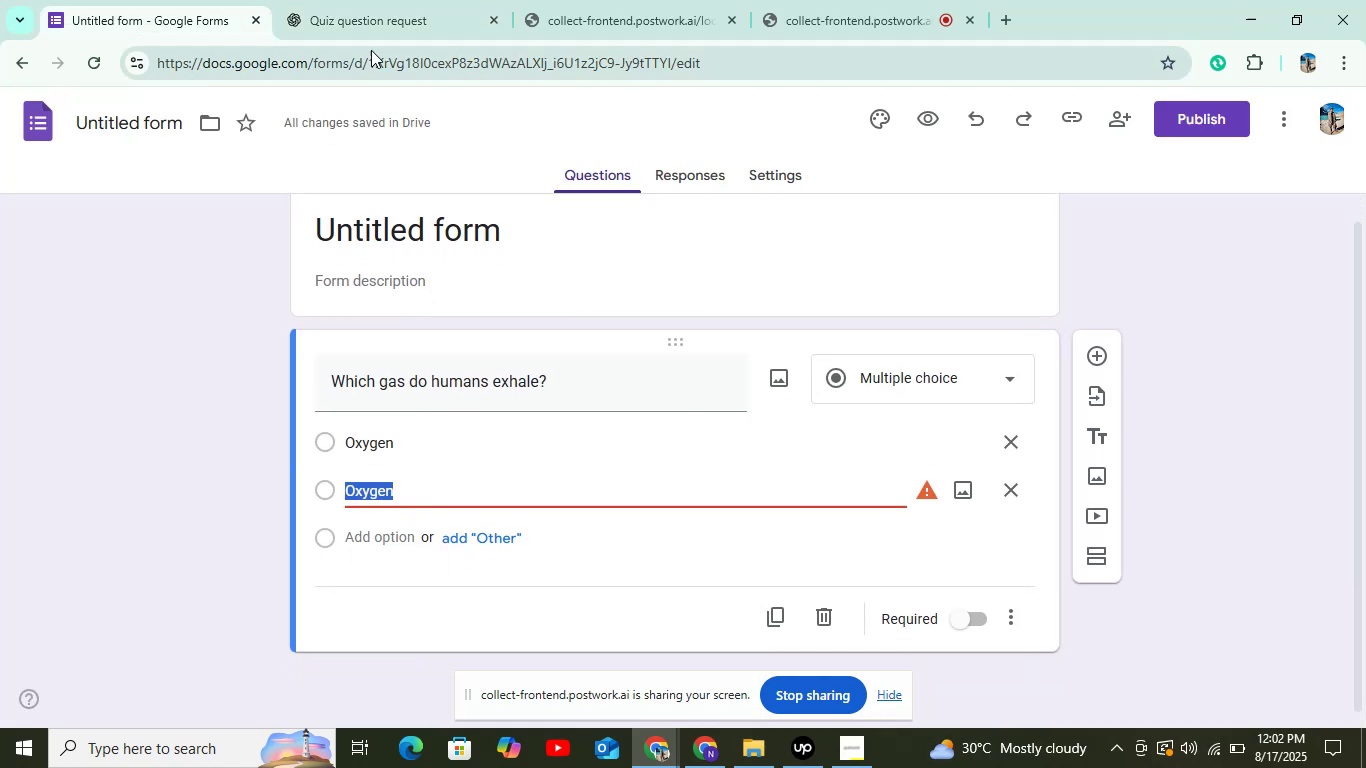 
left_click([373, 32])
 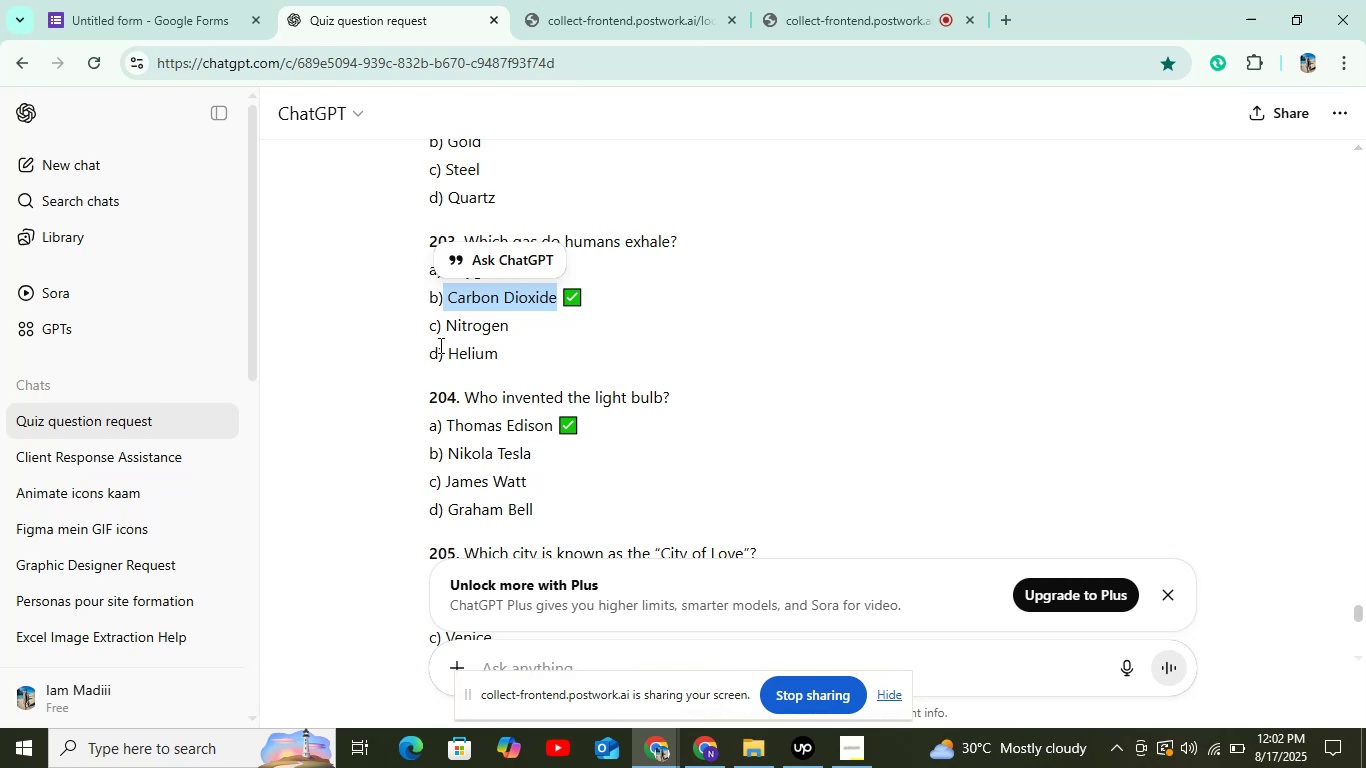 
right_click([470, 294])
 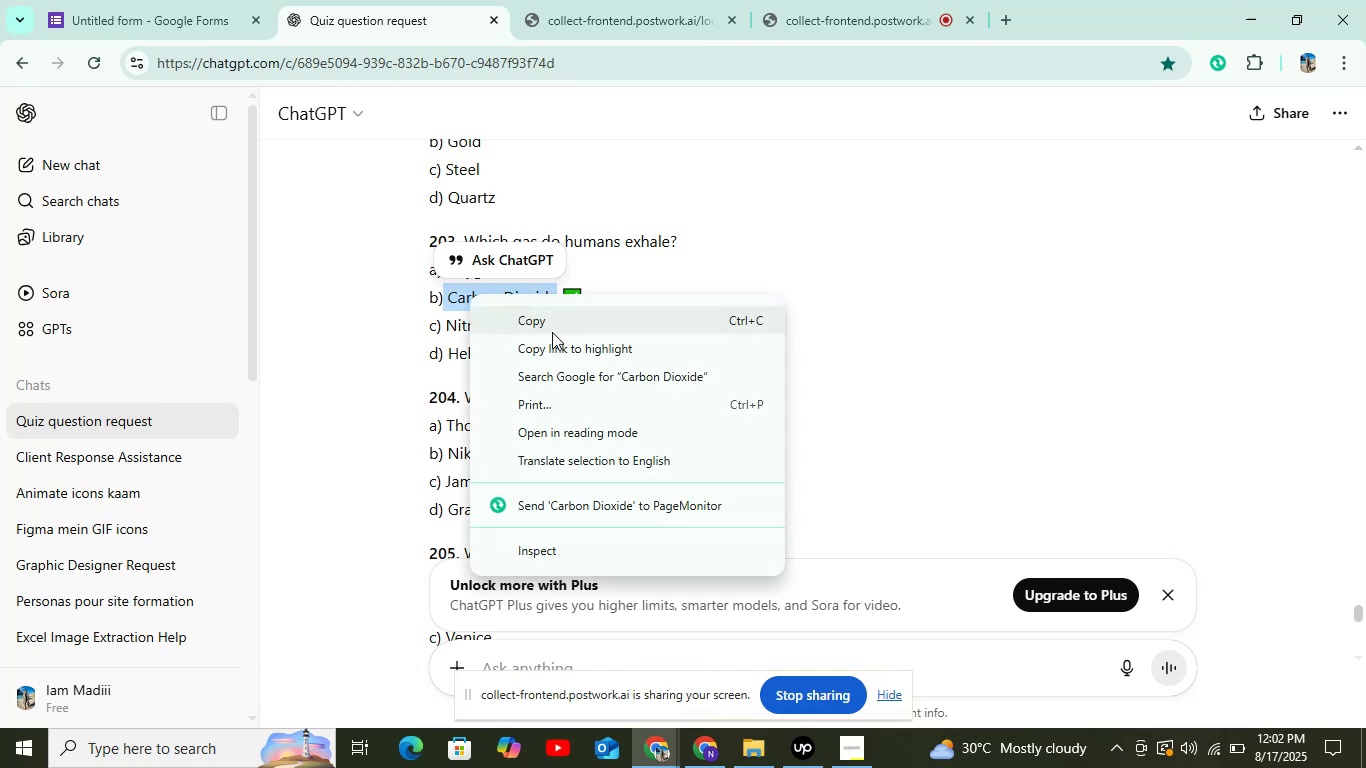 
left_click([549, 330])
 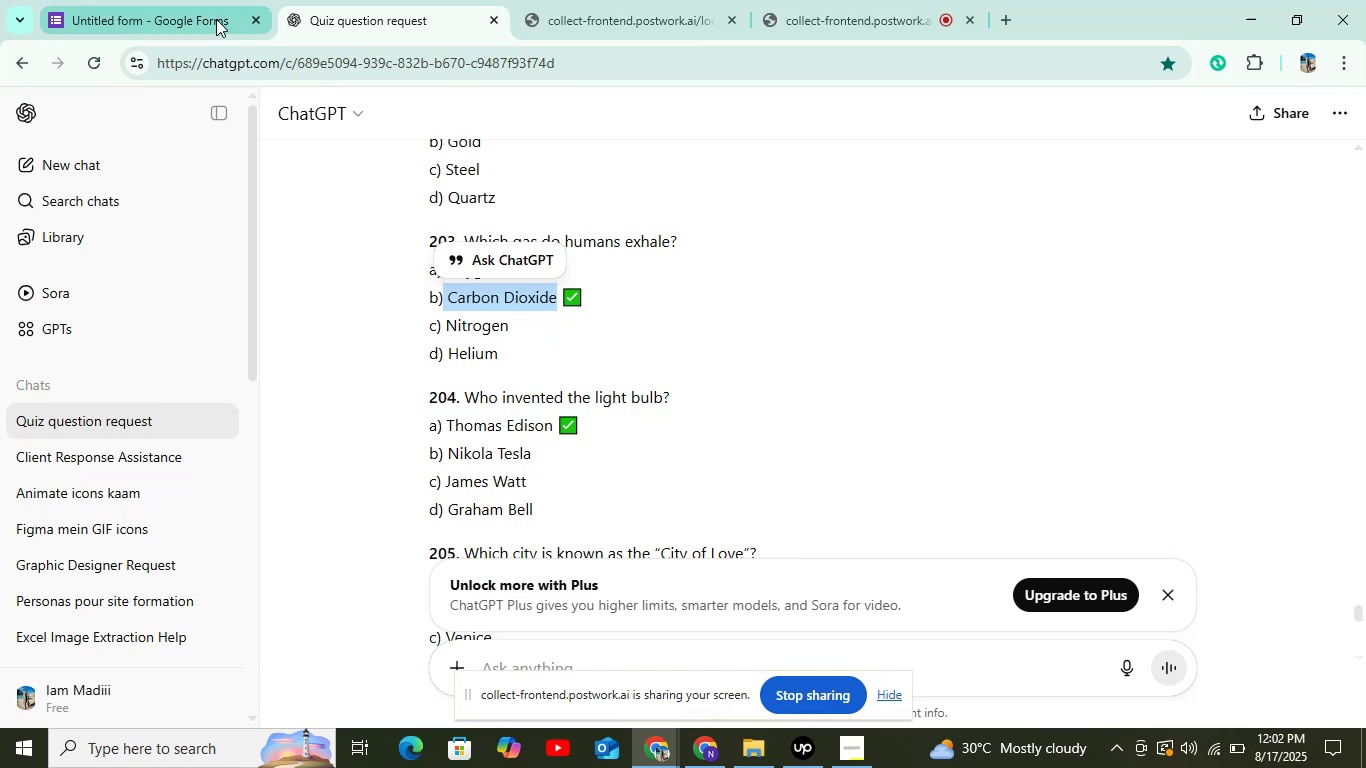 
left_click([216, 19])
 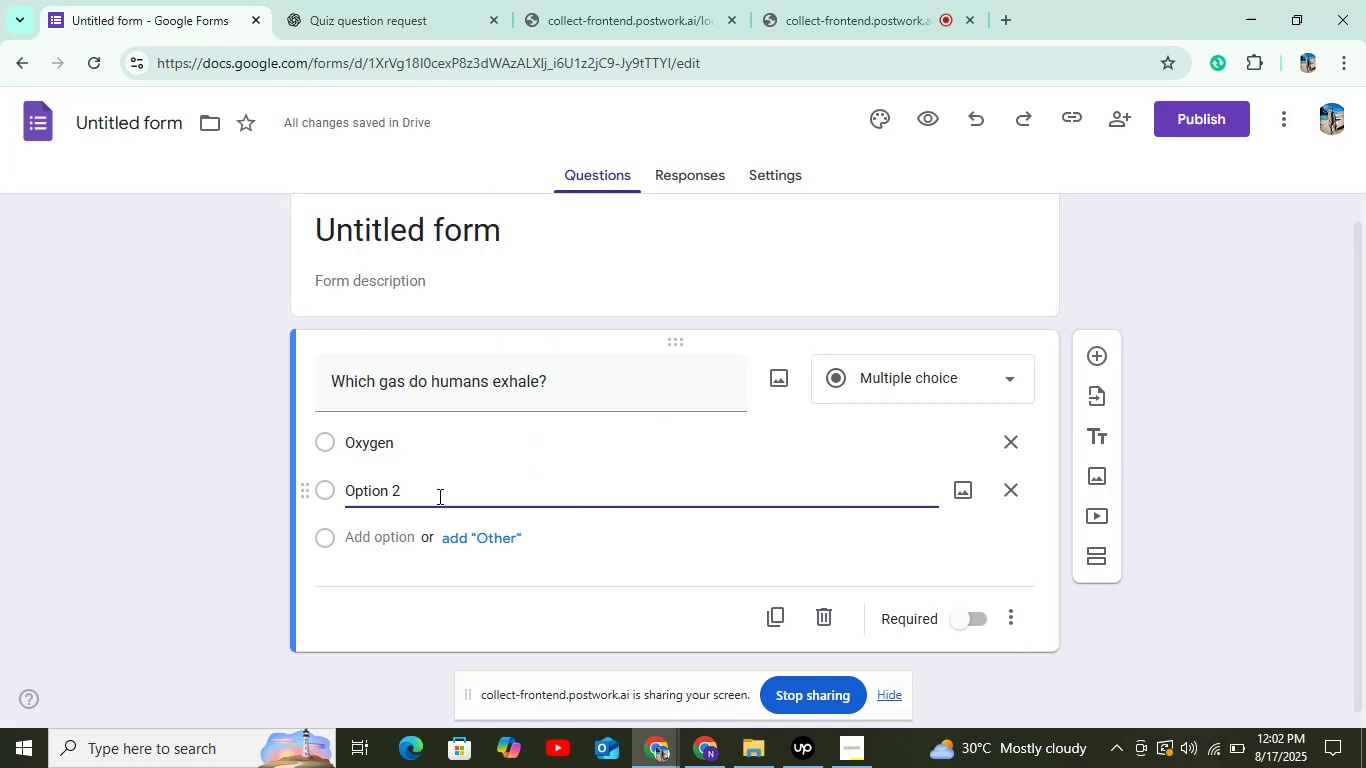 
right_click([437, 496])
 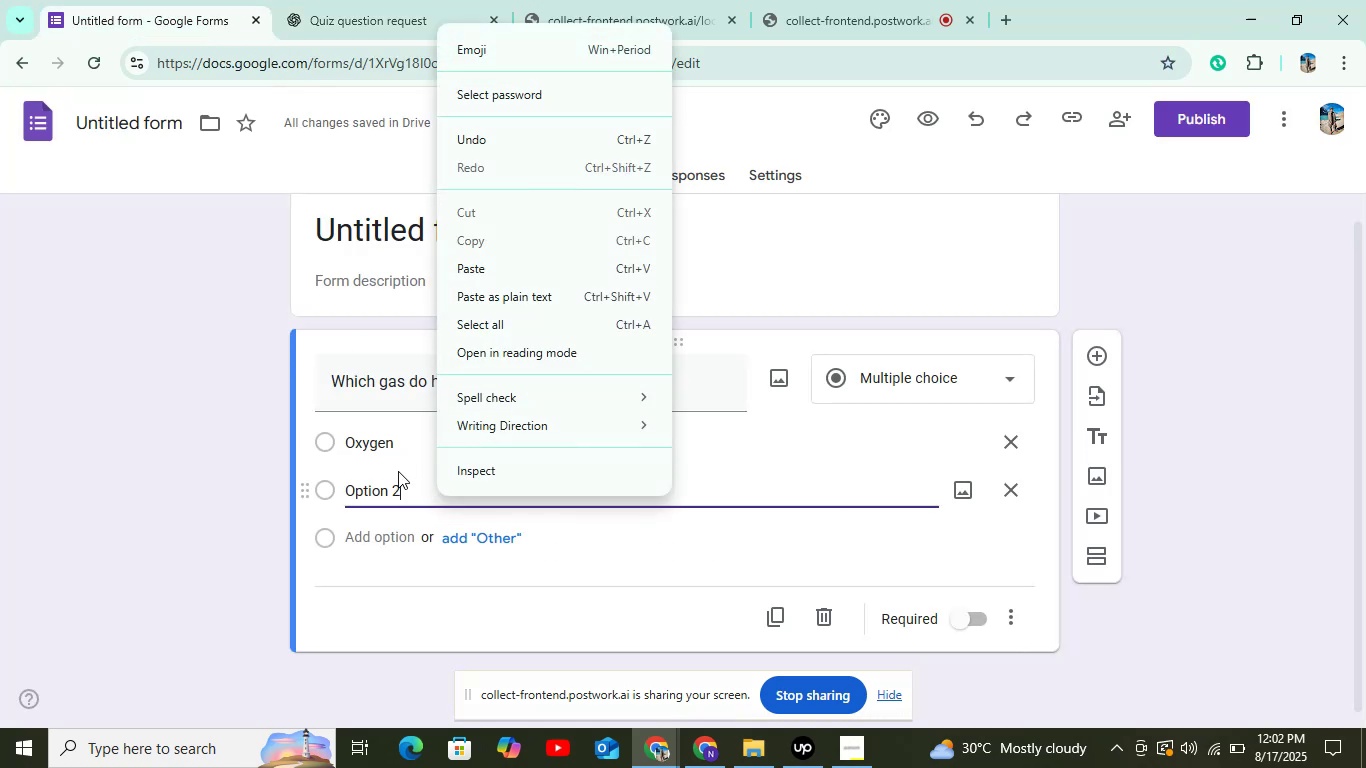 
left_click([402, 484])
 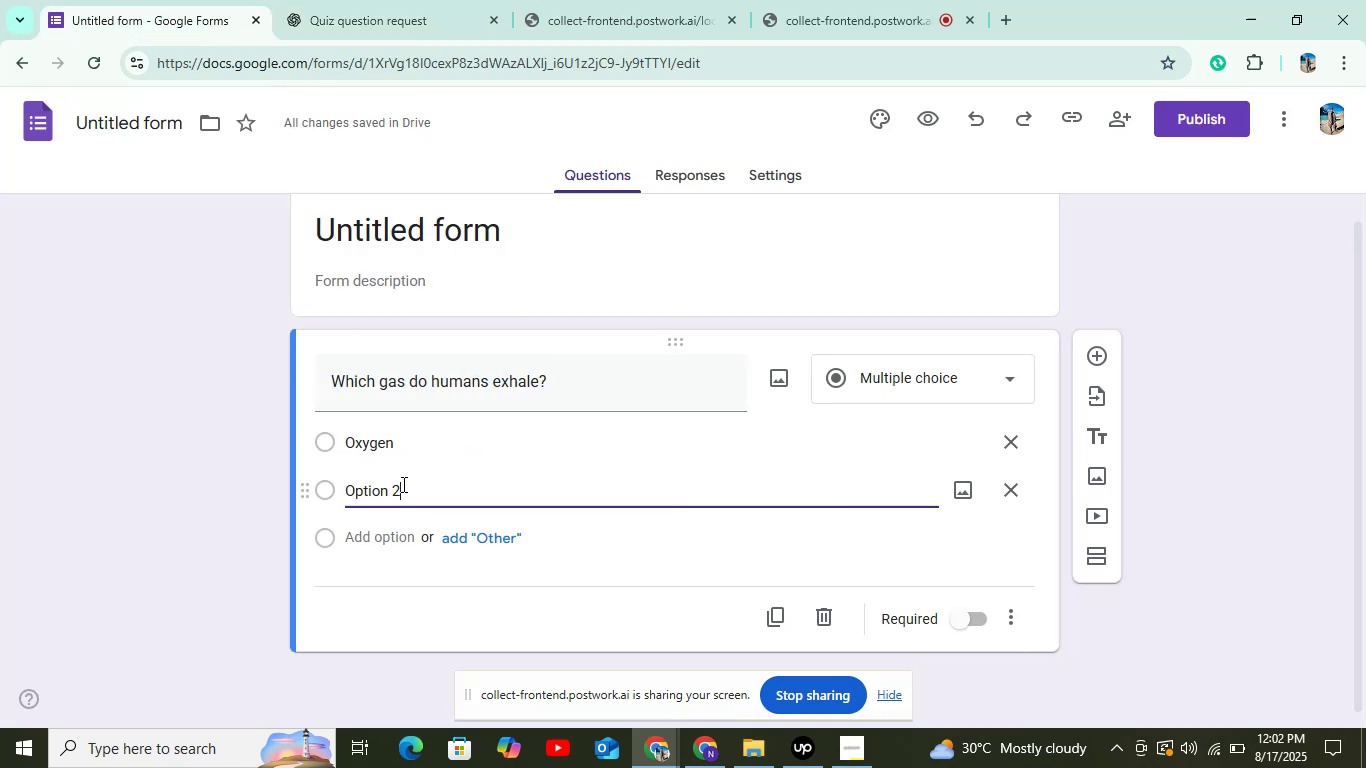 
left_click_drag(start_coordinate=[402, 484], to_coordinate=[356, 485])
 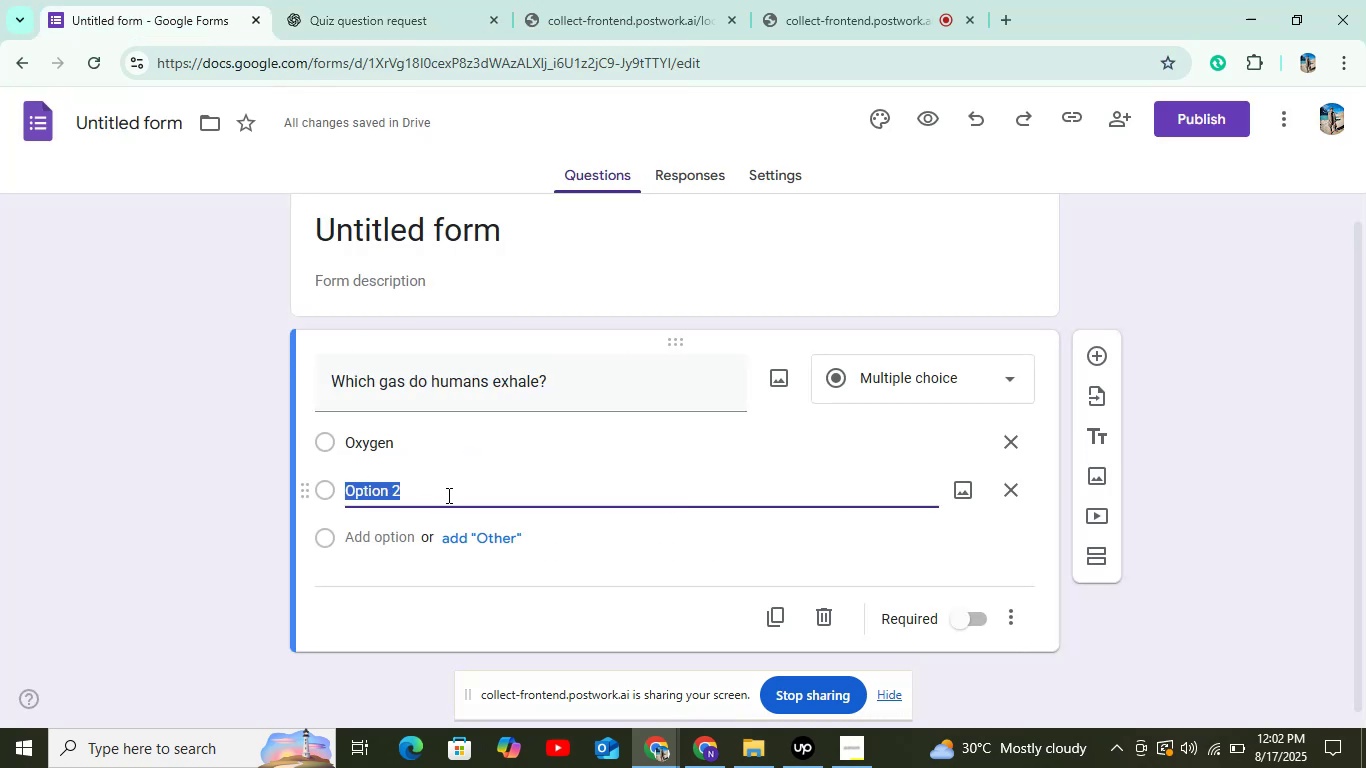 
right_click([448, 497])
 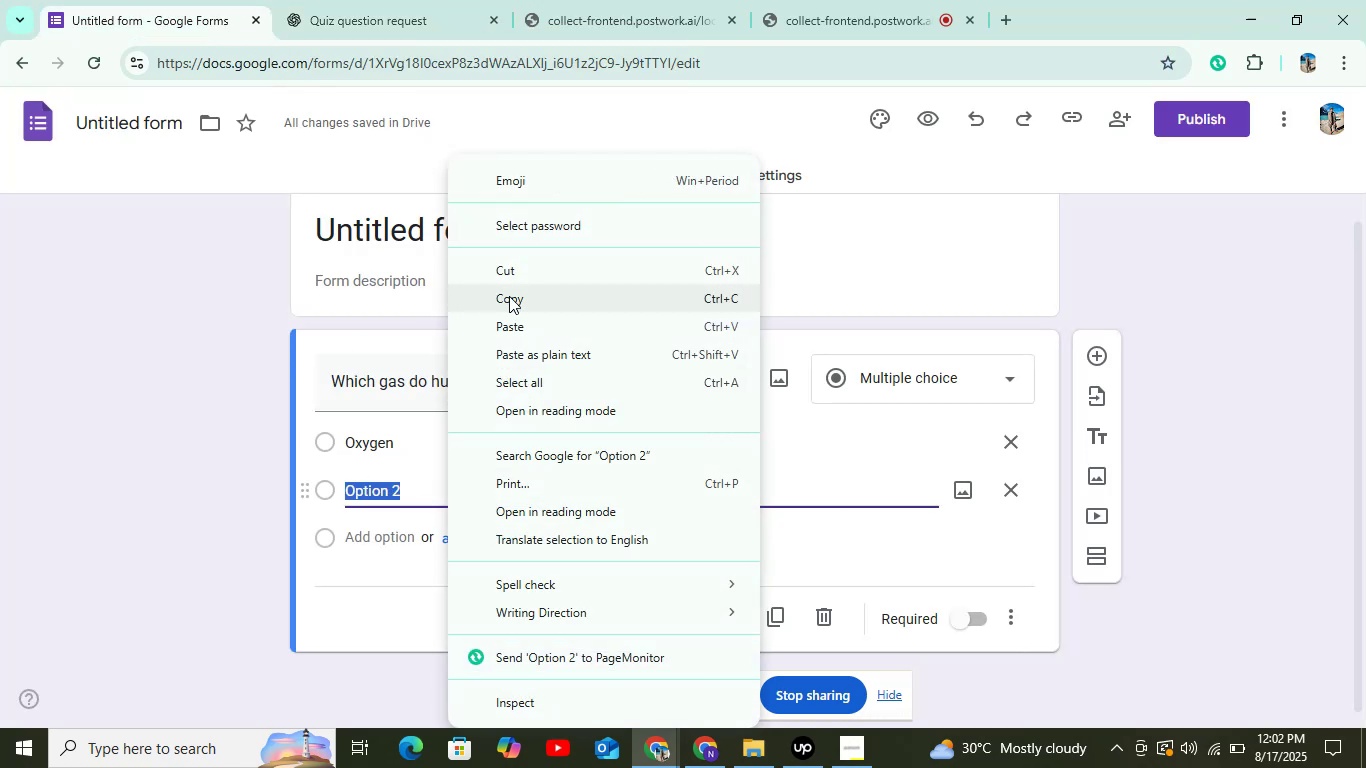 
left_click([509, 296])
 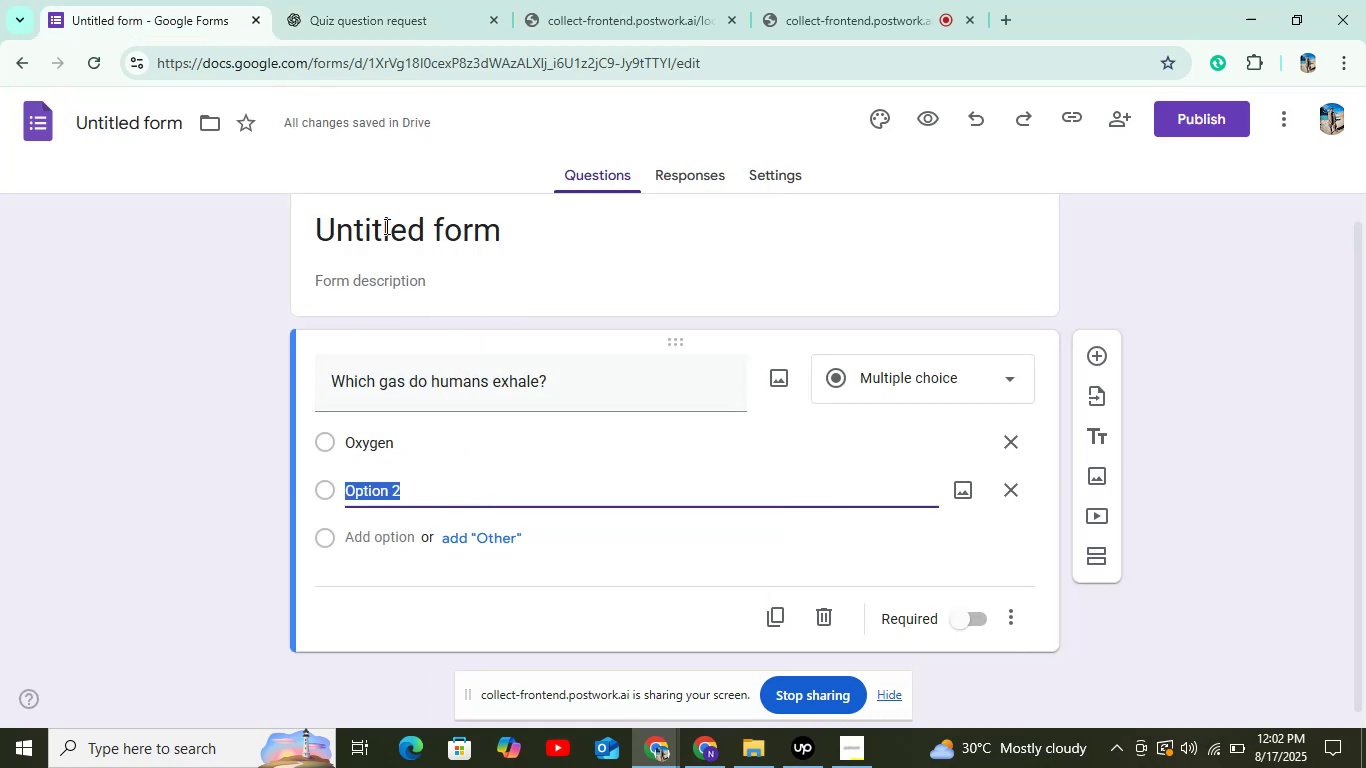 
left_click([407, 0])
 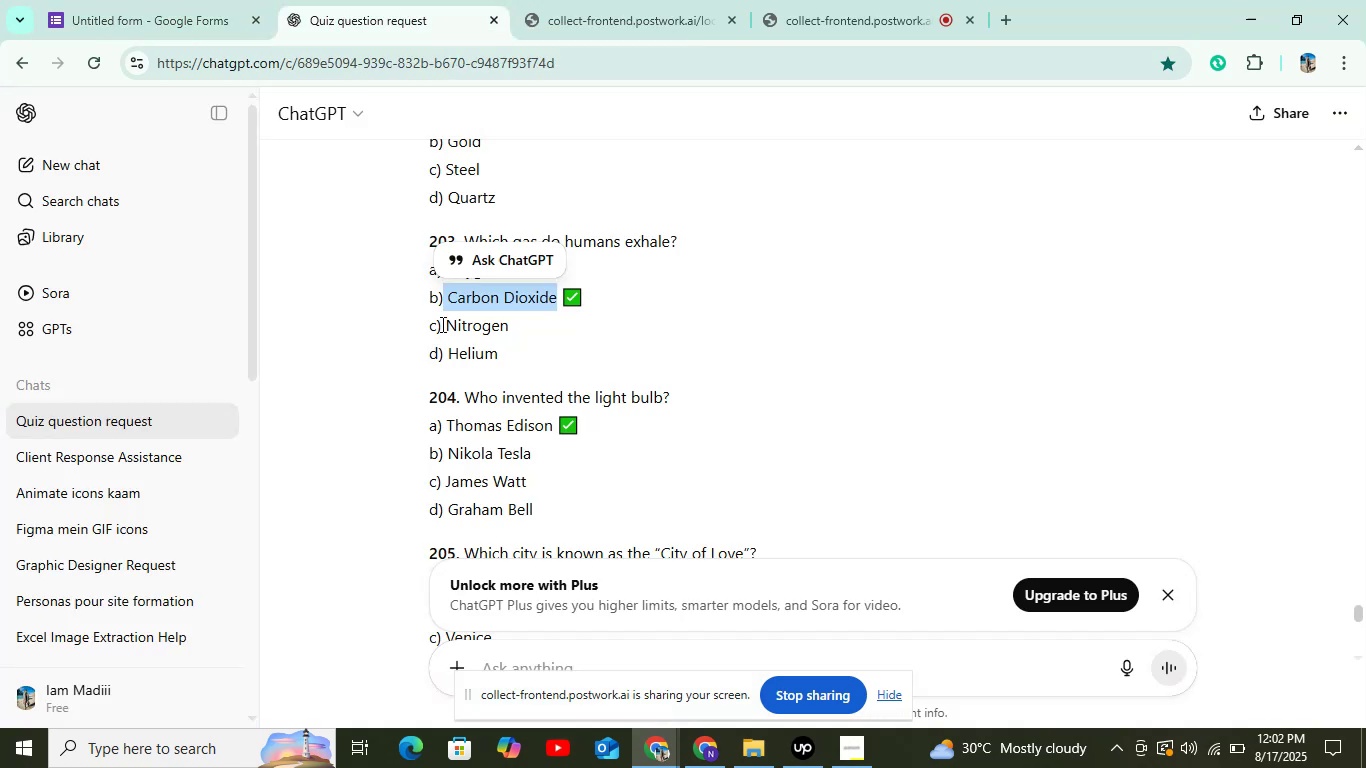 
right_click([484, 292])
 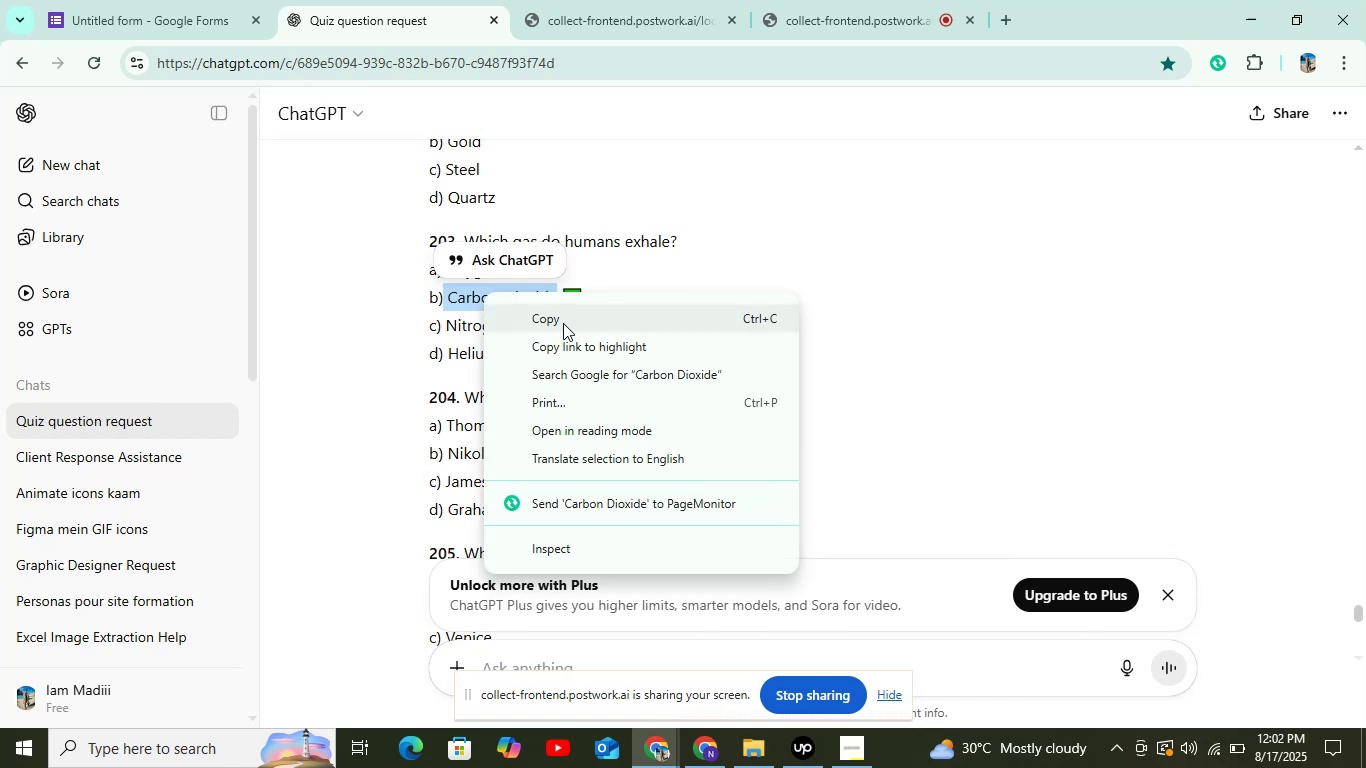 
left_click([563, 323])
 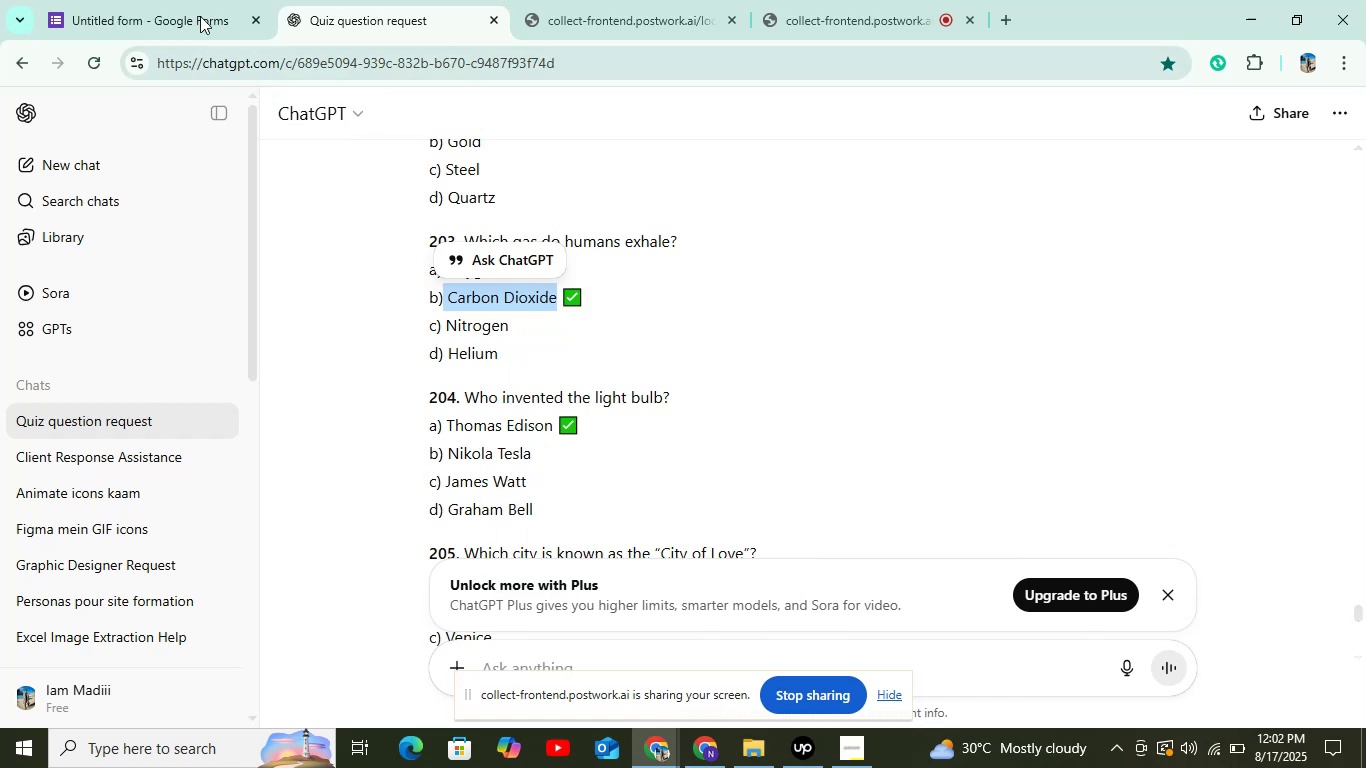 
left_click([194, 0])
 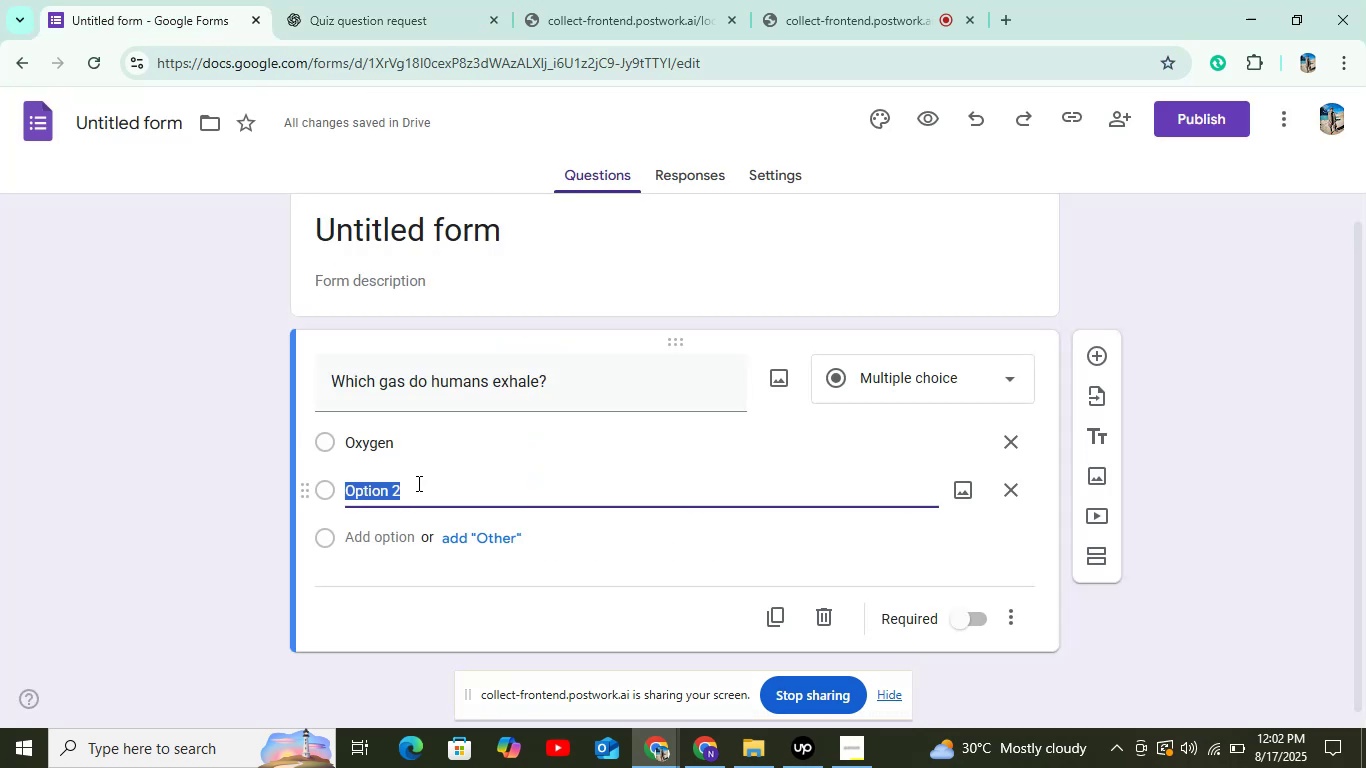 
right_click([414, 500])
 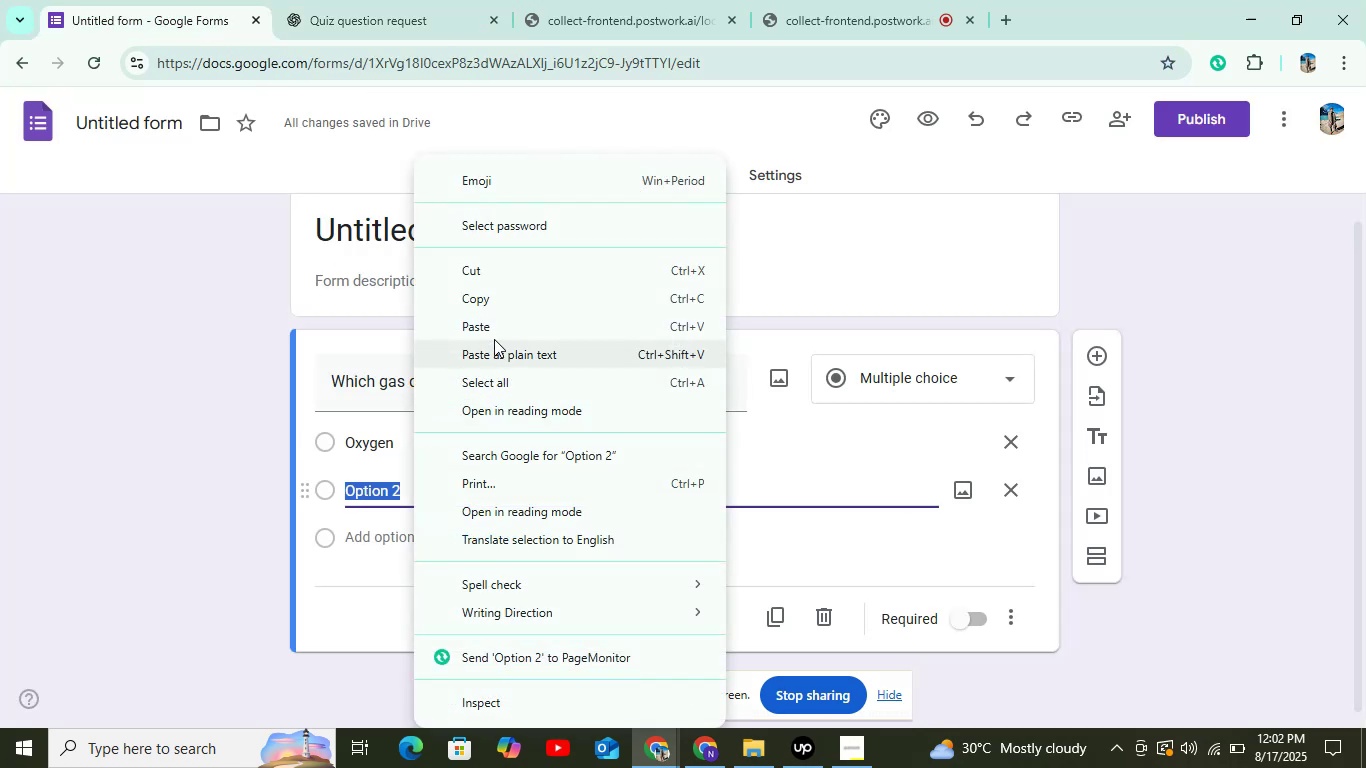 
left_click([495, 326])
 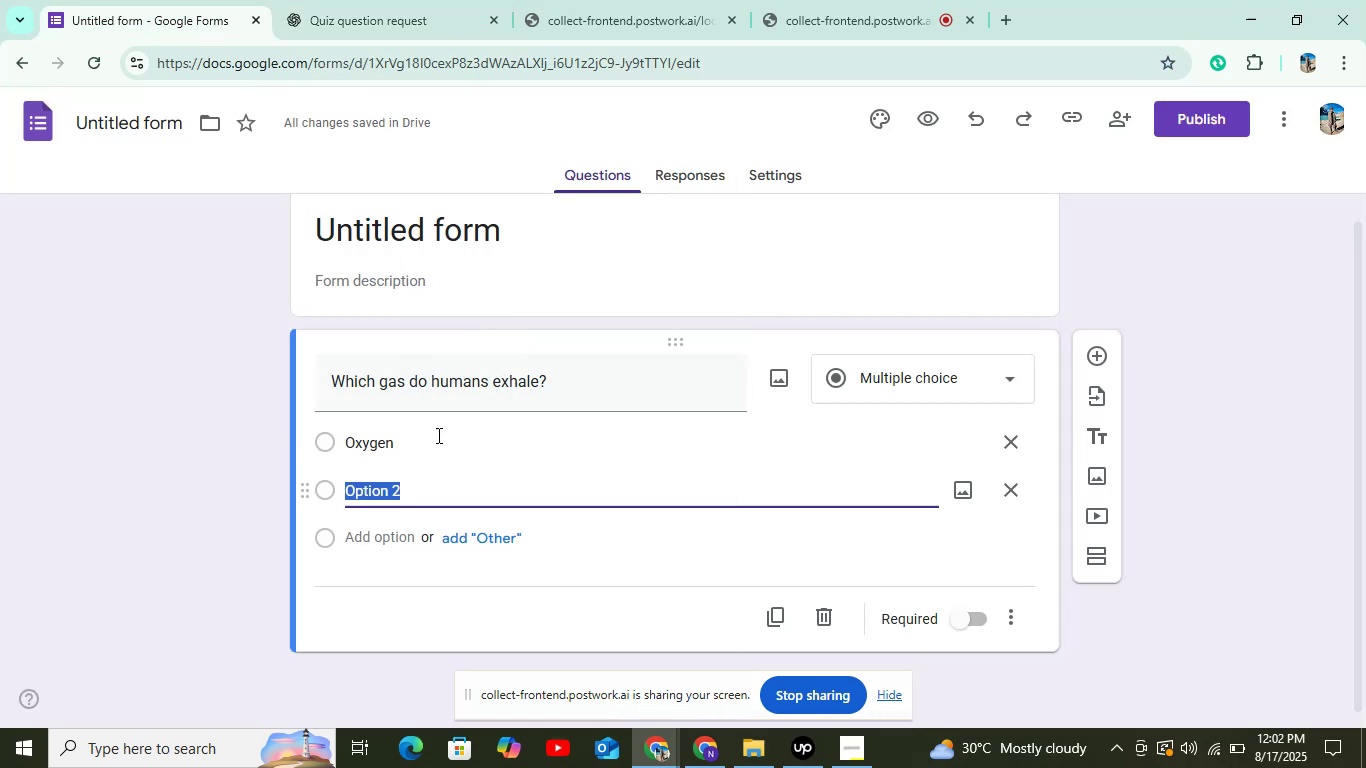 
scroll: coordinate [430, 463], scroll_direction: down, amount: 2.0
 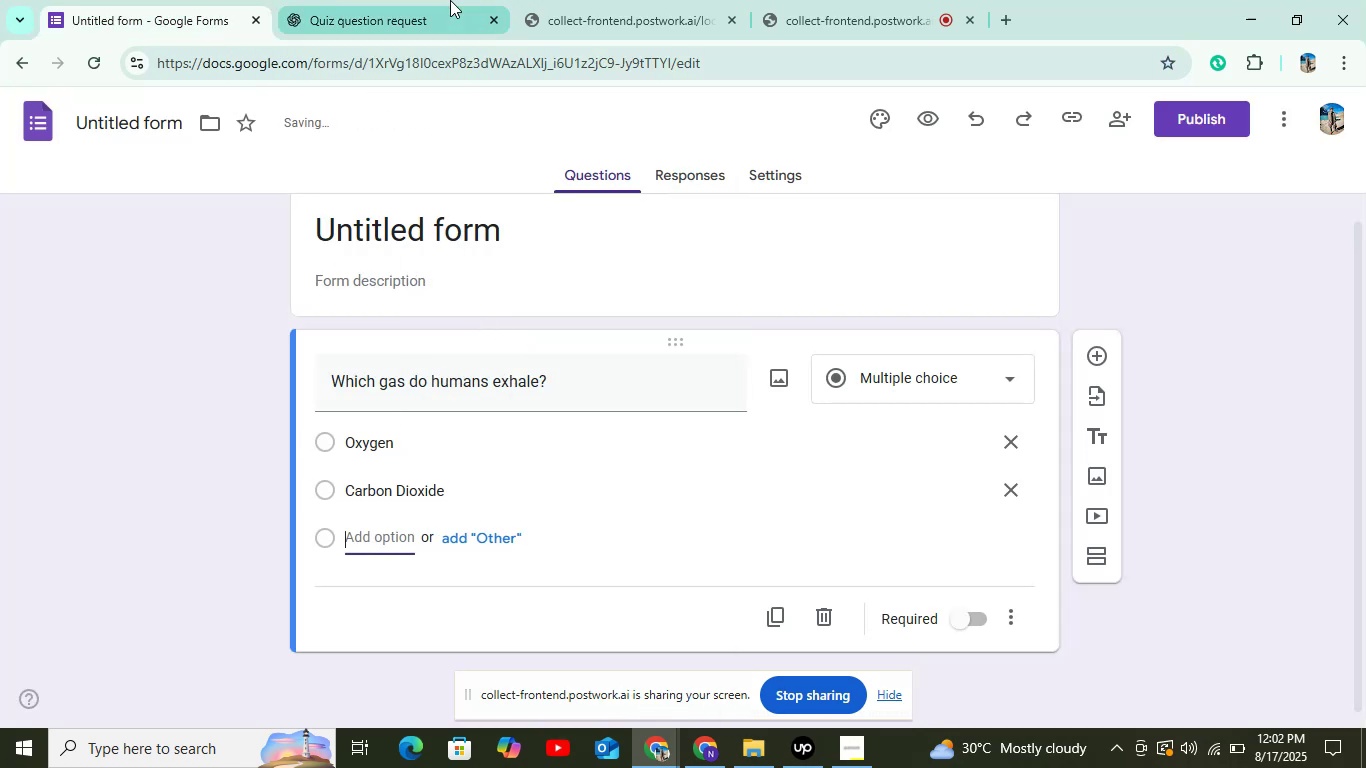 
left_click([448, 0])
 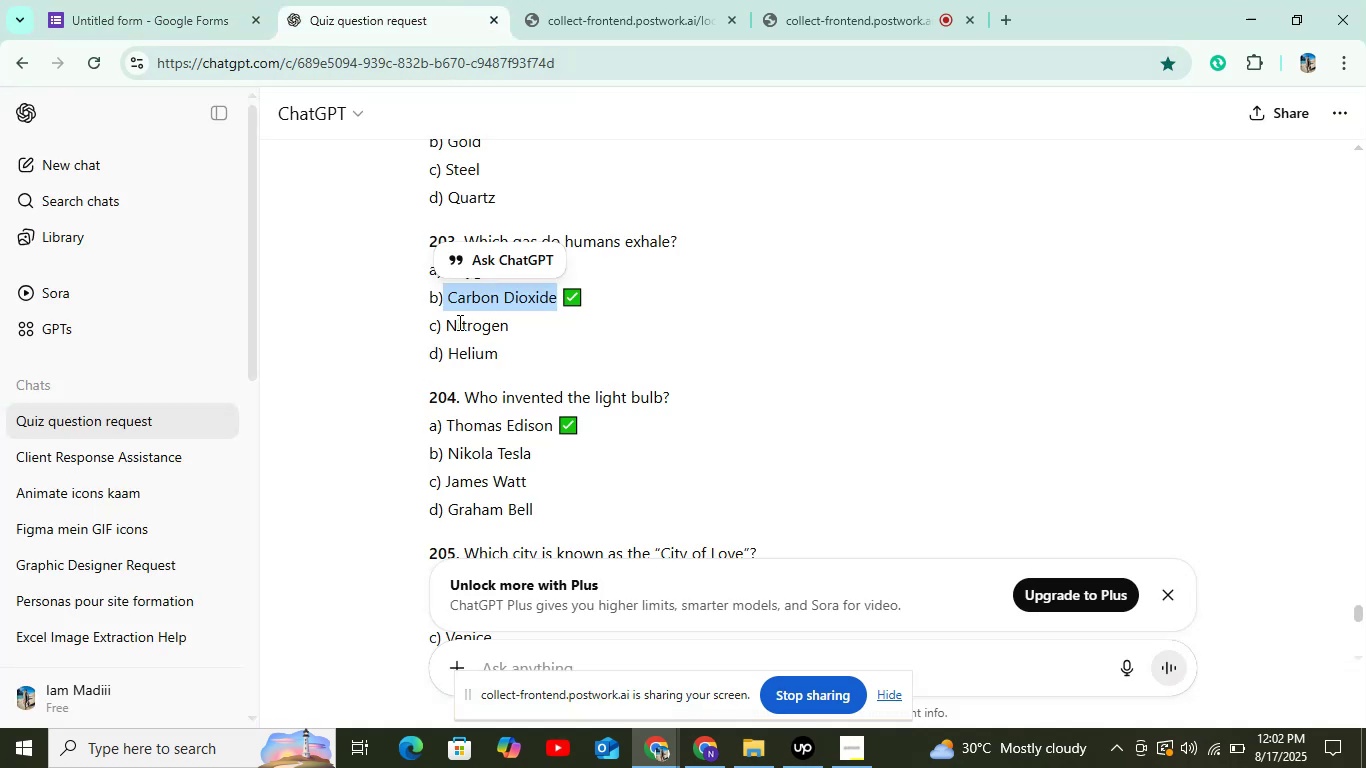 
left_click_drag(start_coordinate=[445, 326], to_coordinate=[582, 326])
 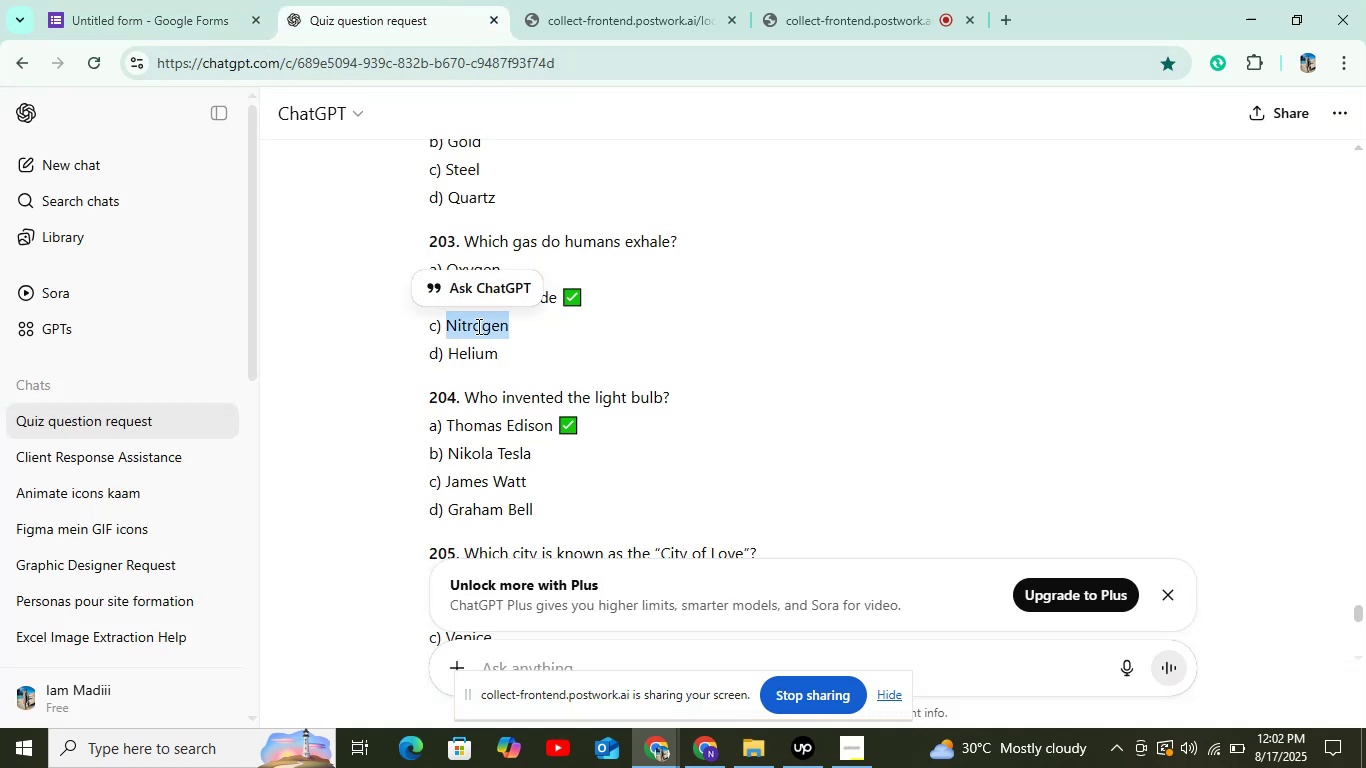 
right_click([477, 326])
 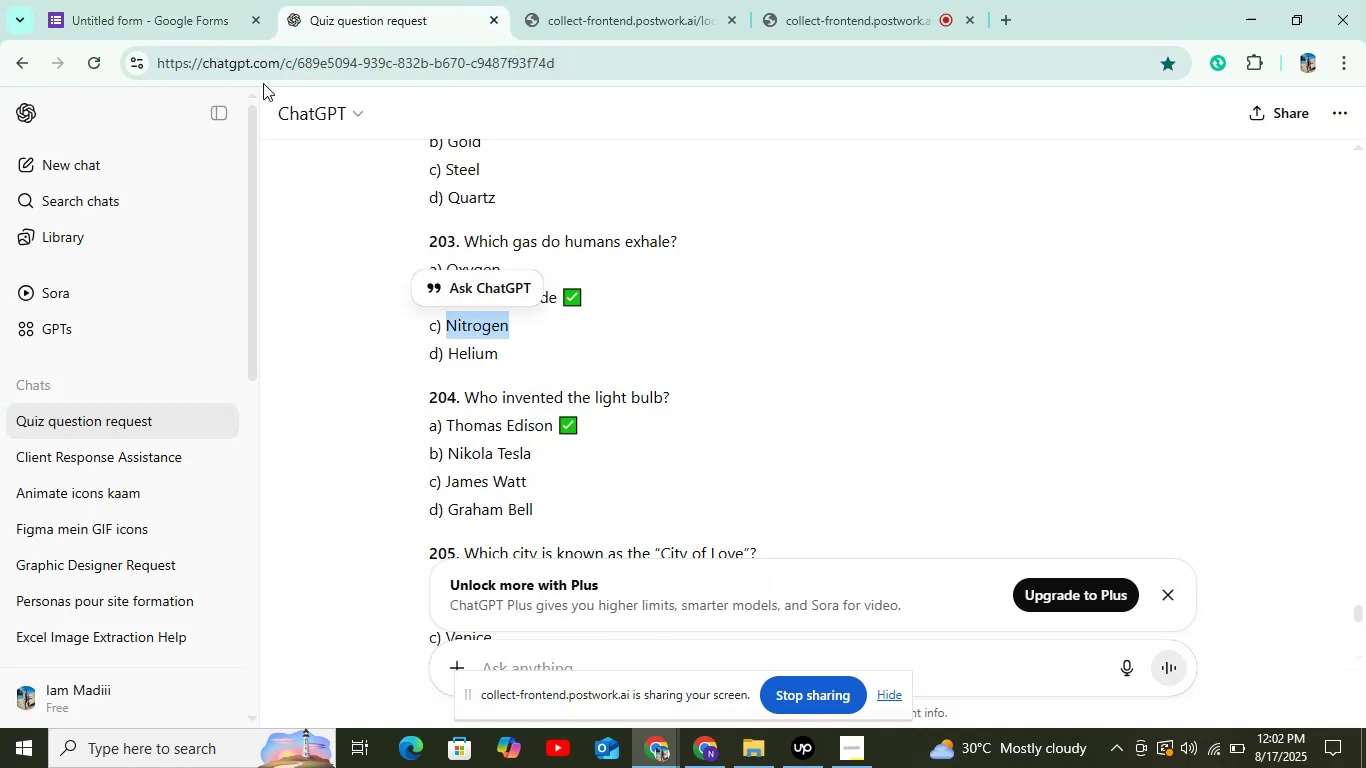 
left_click([181, 22])
 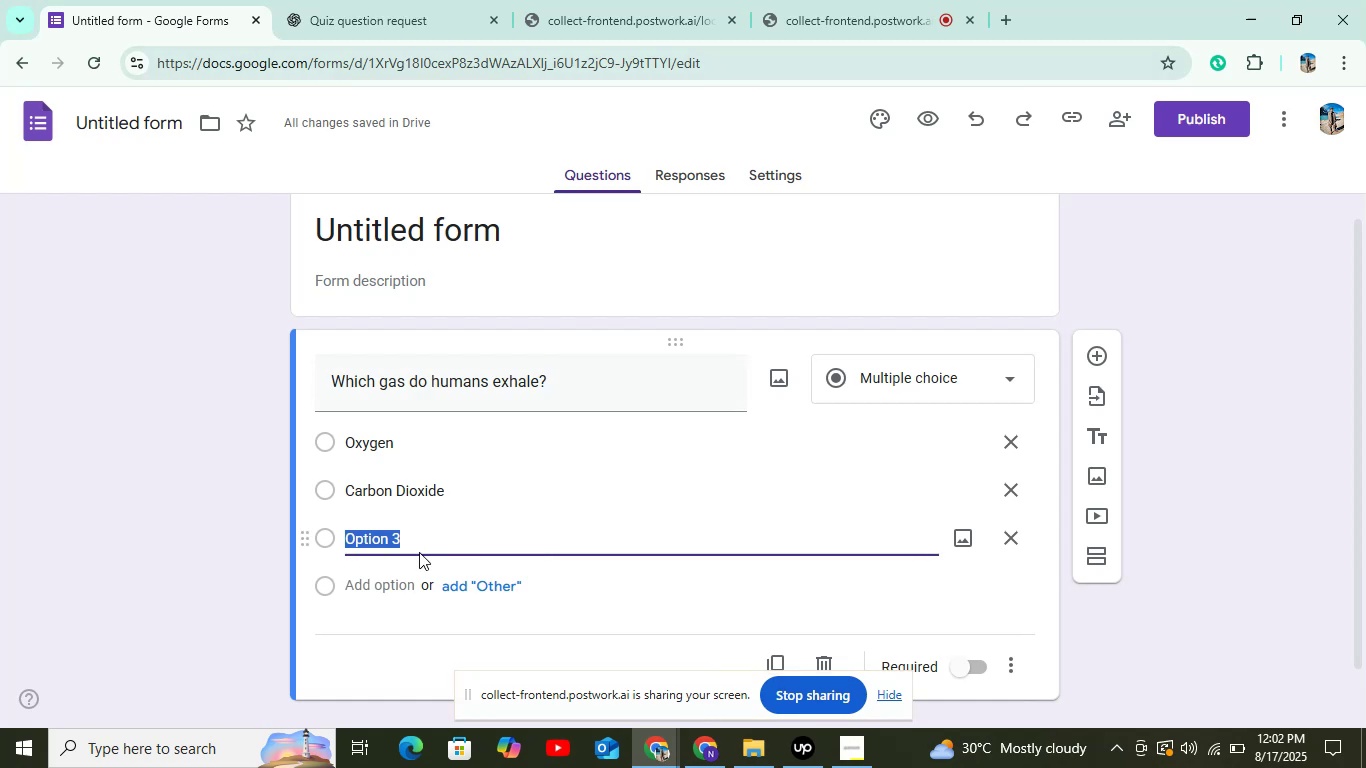 
mouse_move([426, 497])
 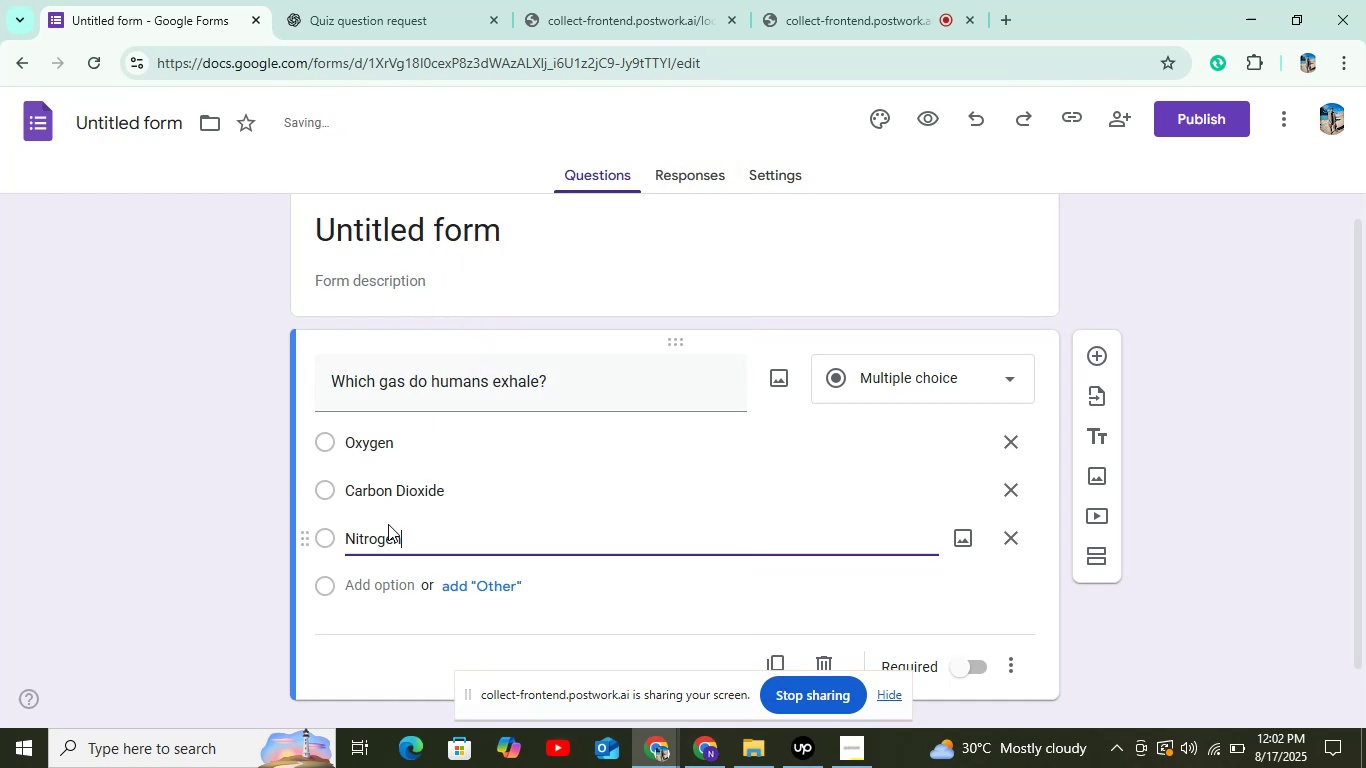 
left_click([396, 21])
 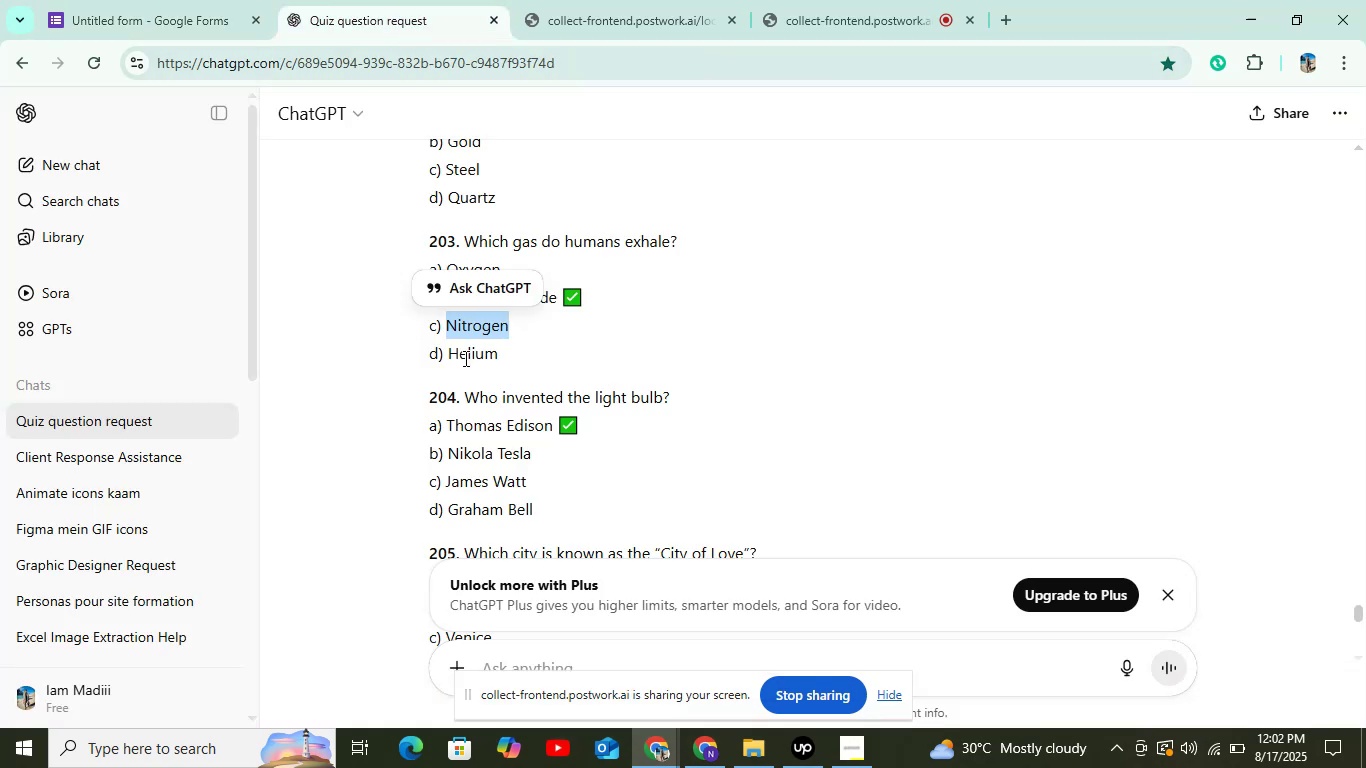 
left_click_drag(start_coordinate=[449, 355], to_coordinate=[508, 338])
 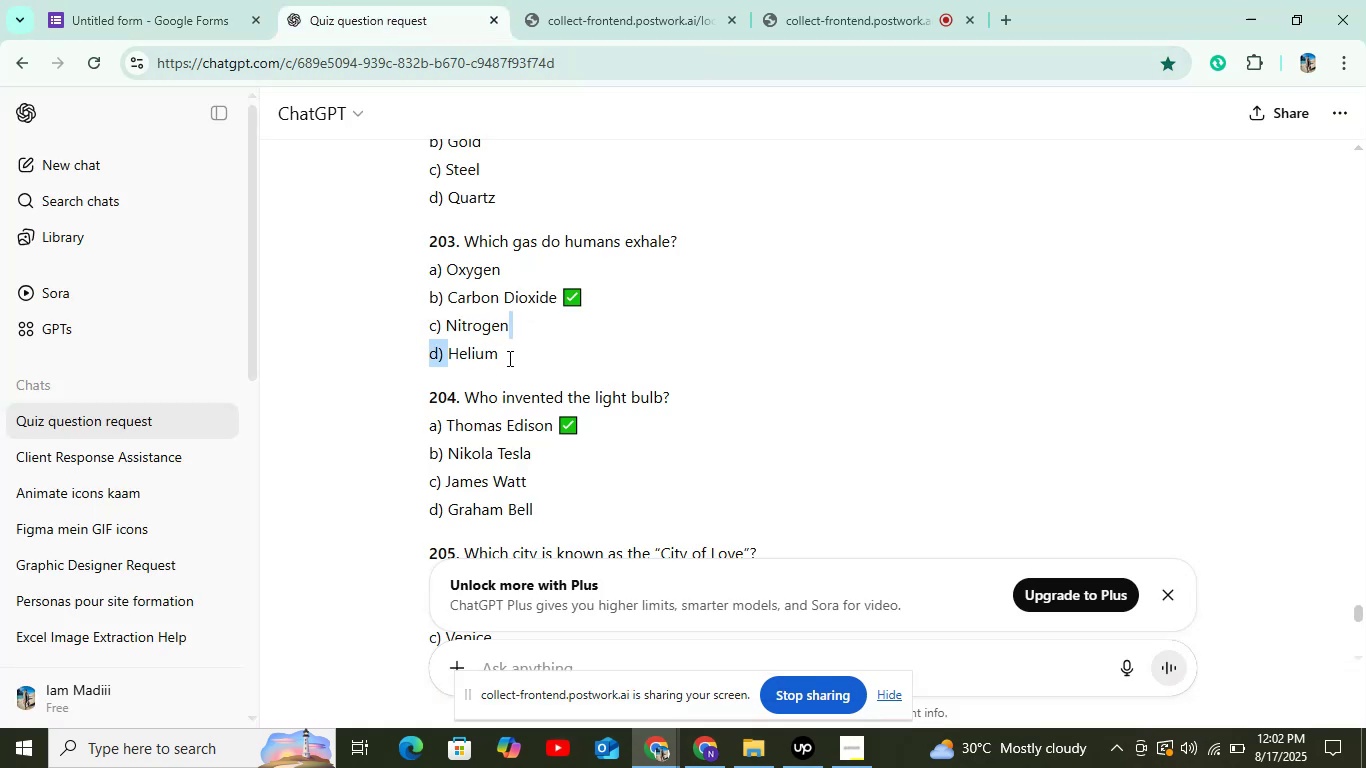 
left_click([533, 359])
 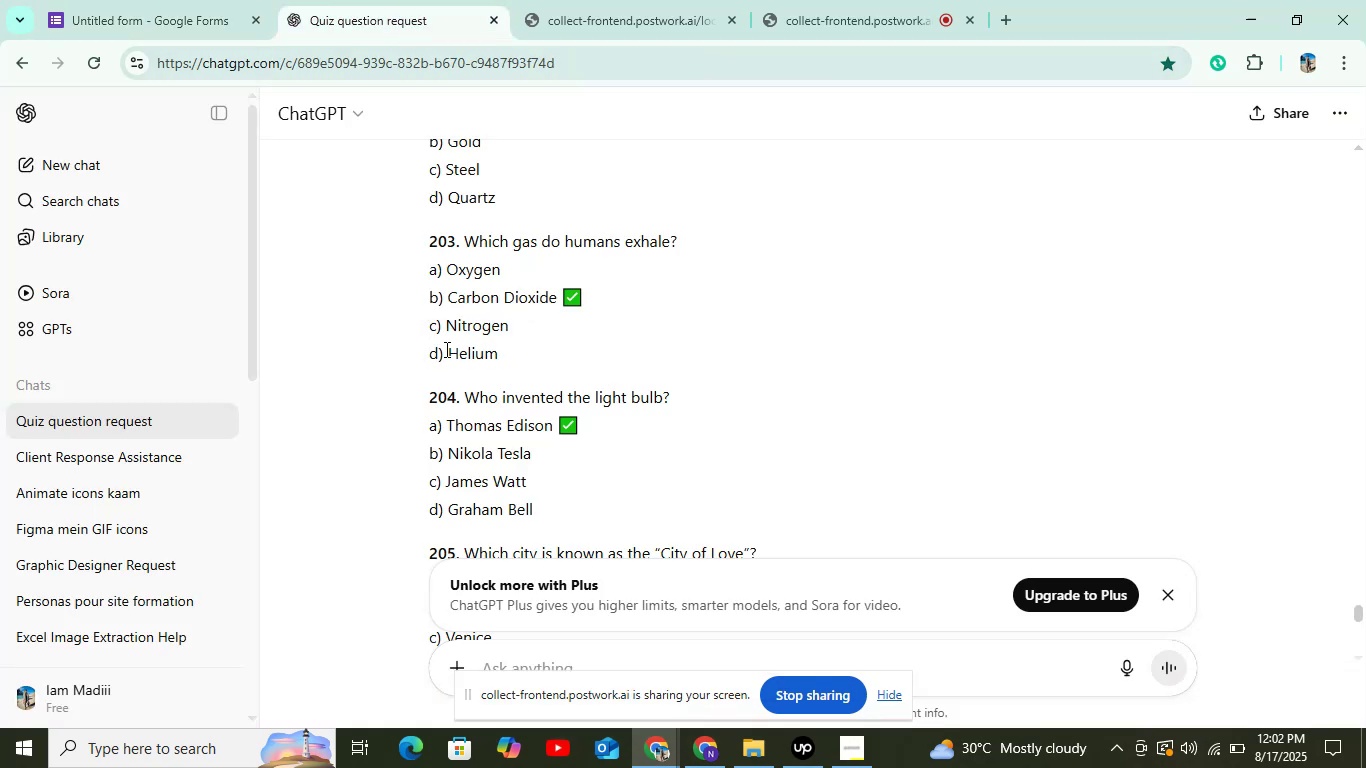 
left_click_drag(start_coordinate=[450, 349], to_coordinate=[550, 360])
 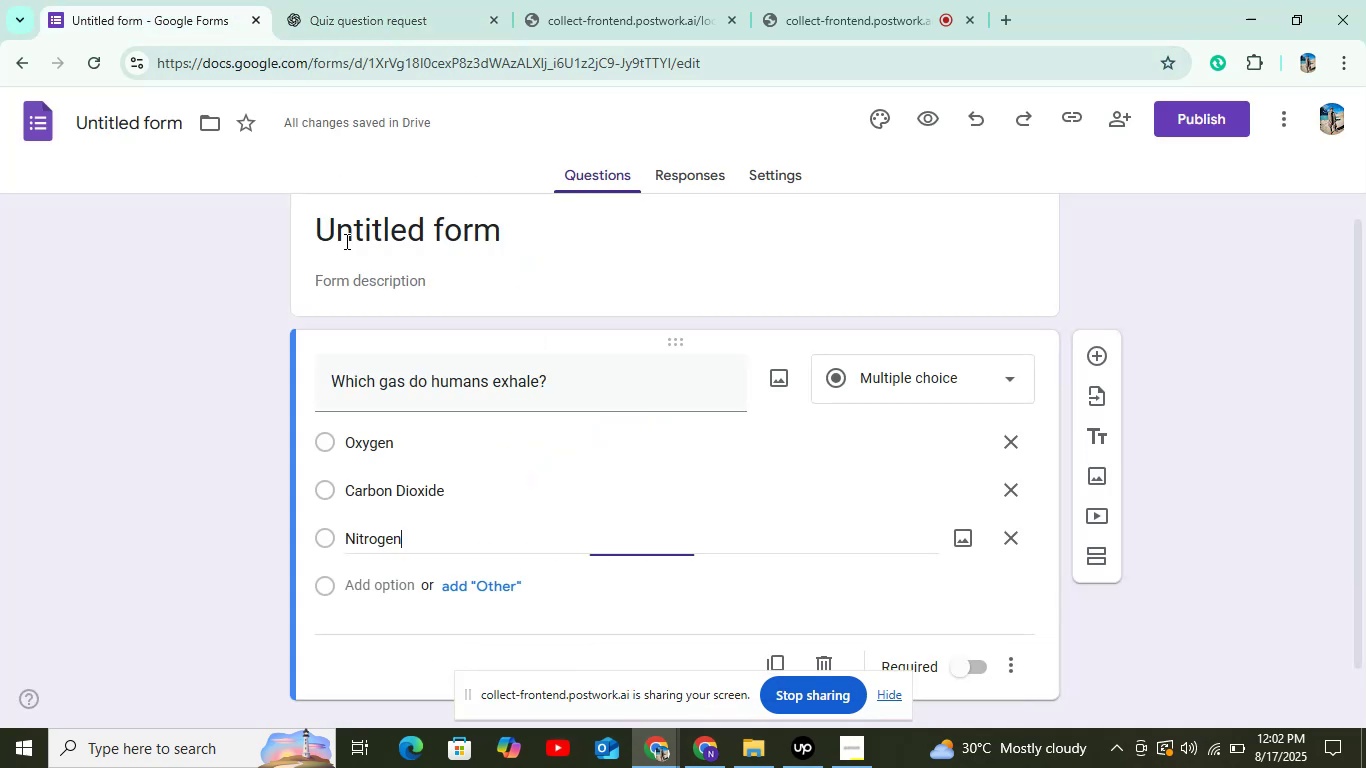 
left_click([391, 588])
 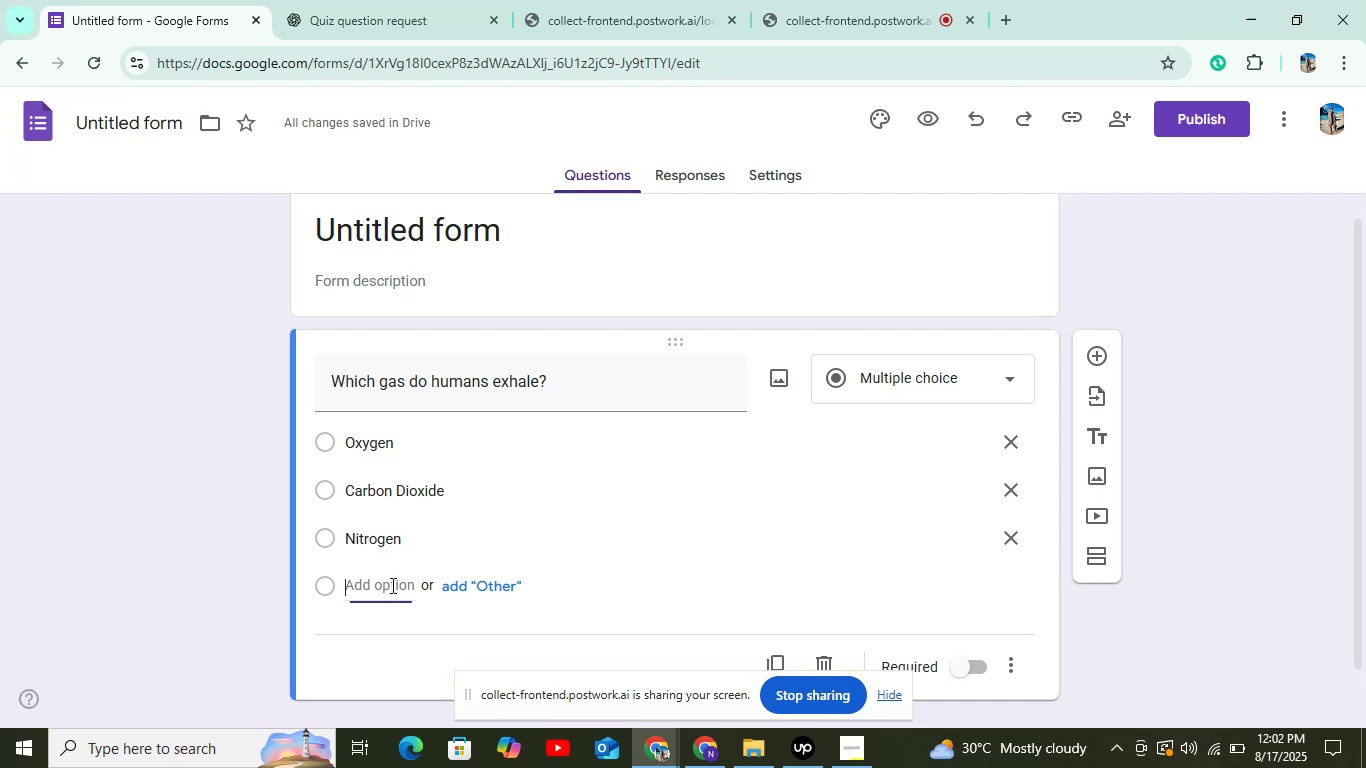 
right_click([391, 585])
 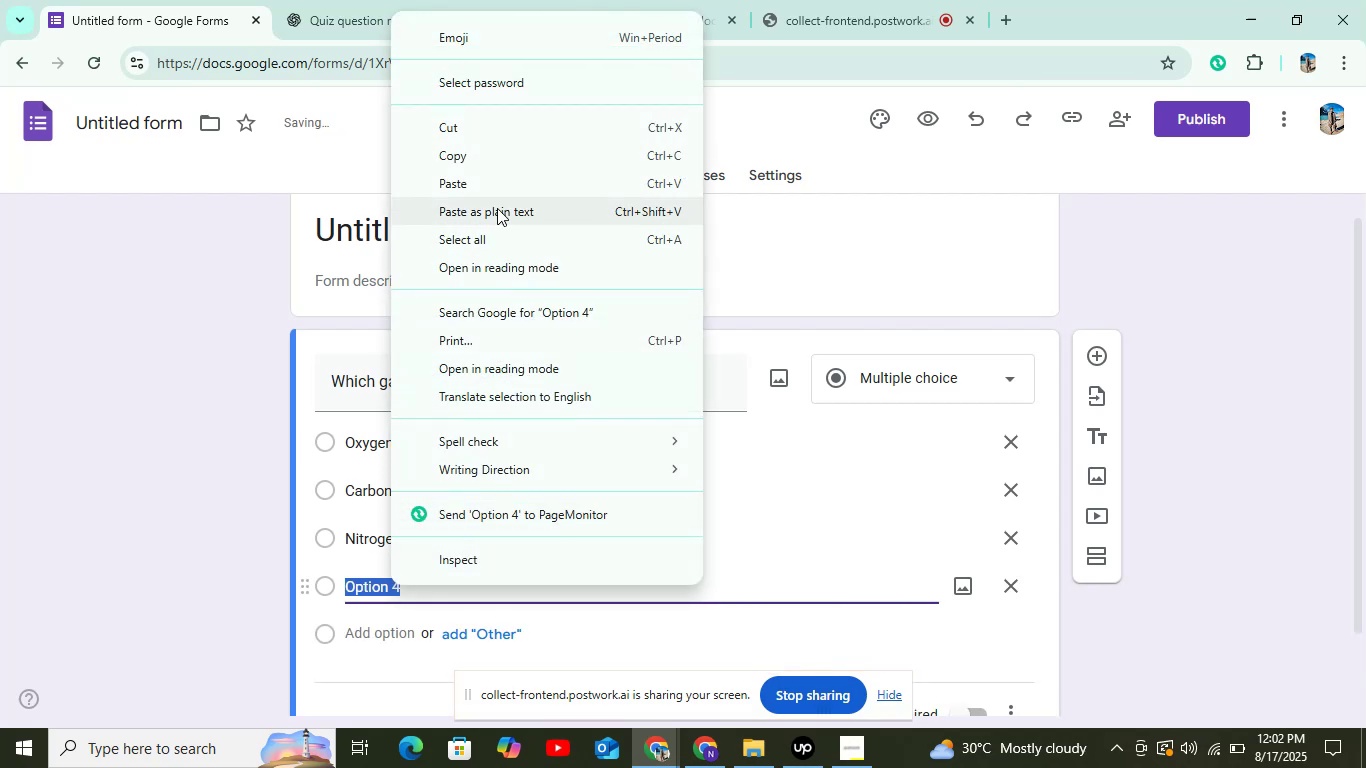 
left_click([490, 190])
 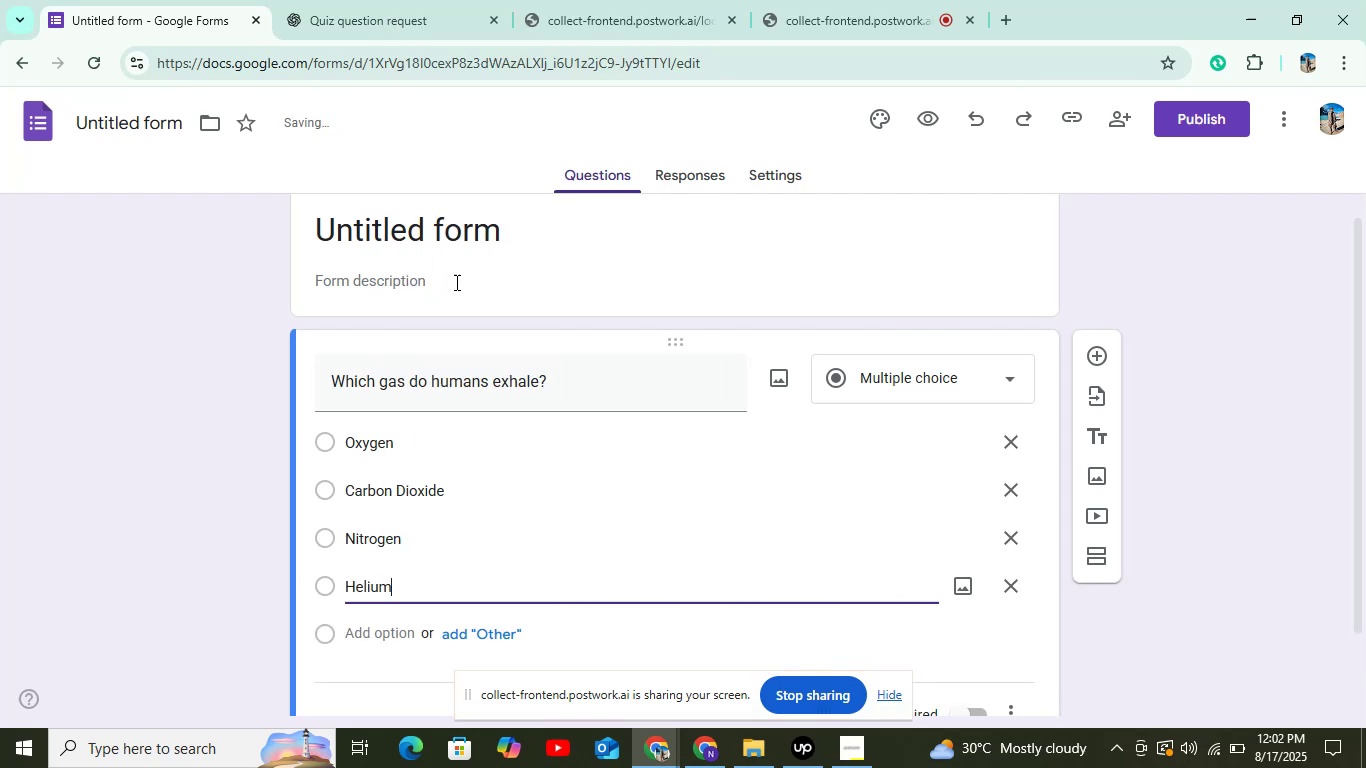 
scroll: coordinate [432, 384], scroll_direction: down, amount: 3.0
 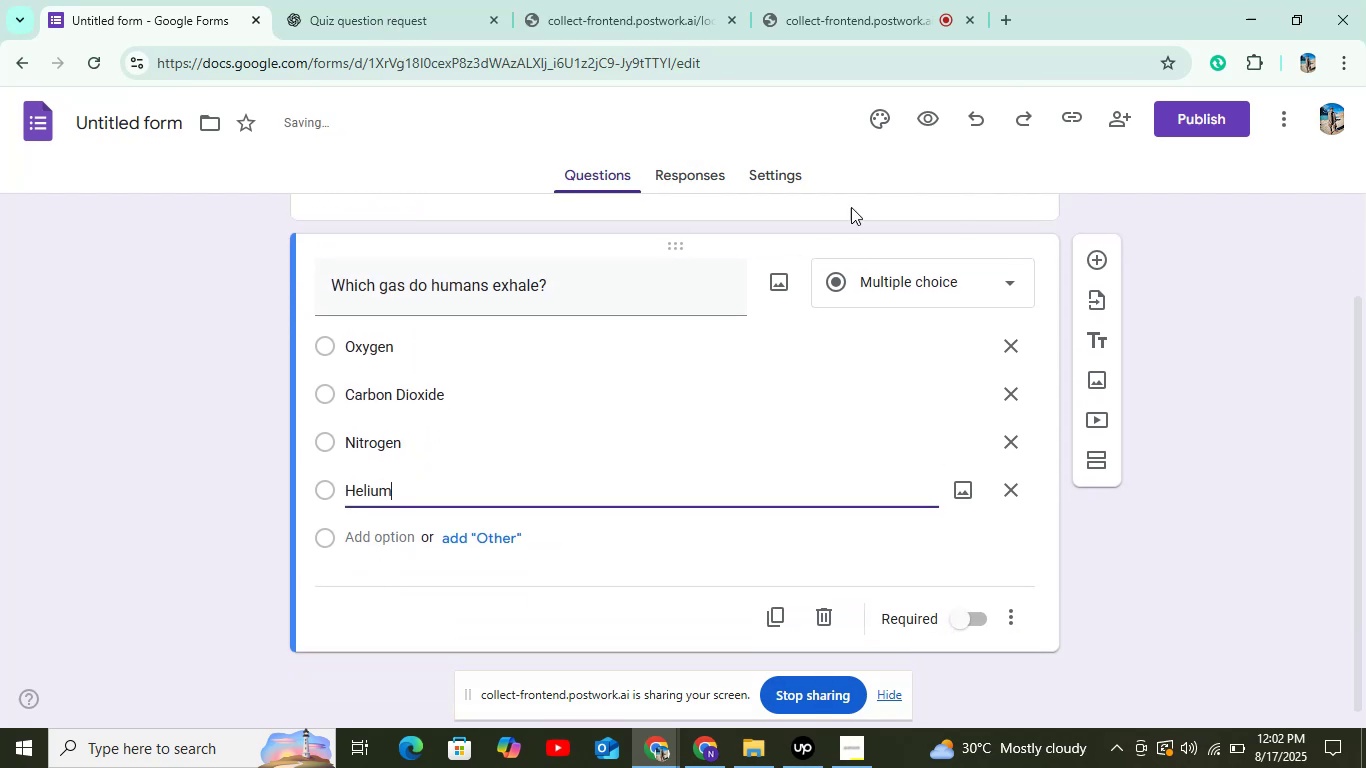 
left_click([777, 164])
 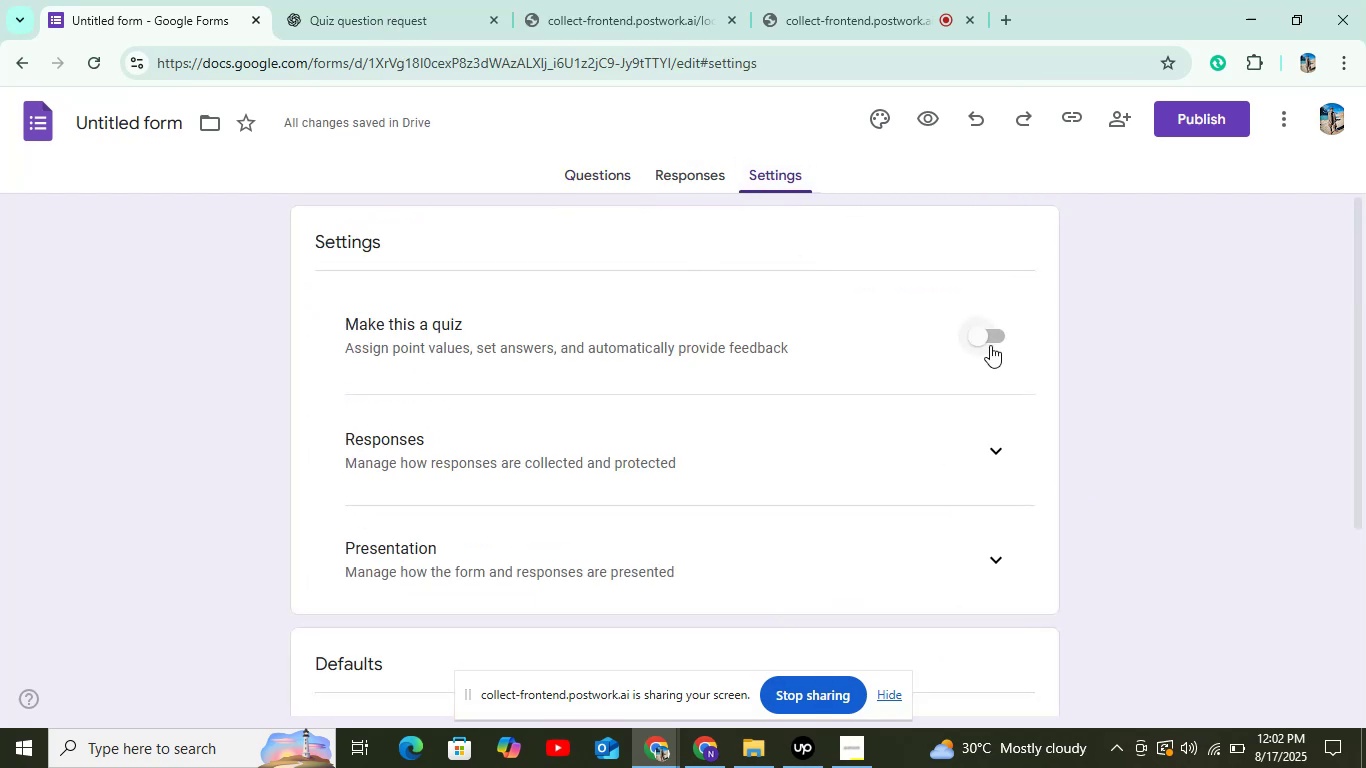 
left_click([990, 345])
 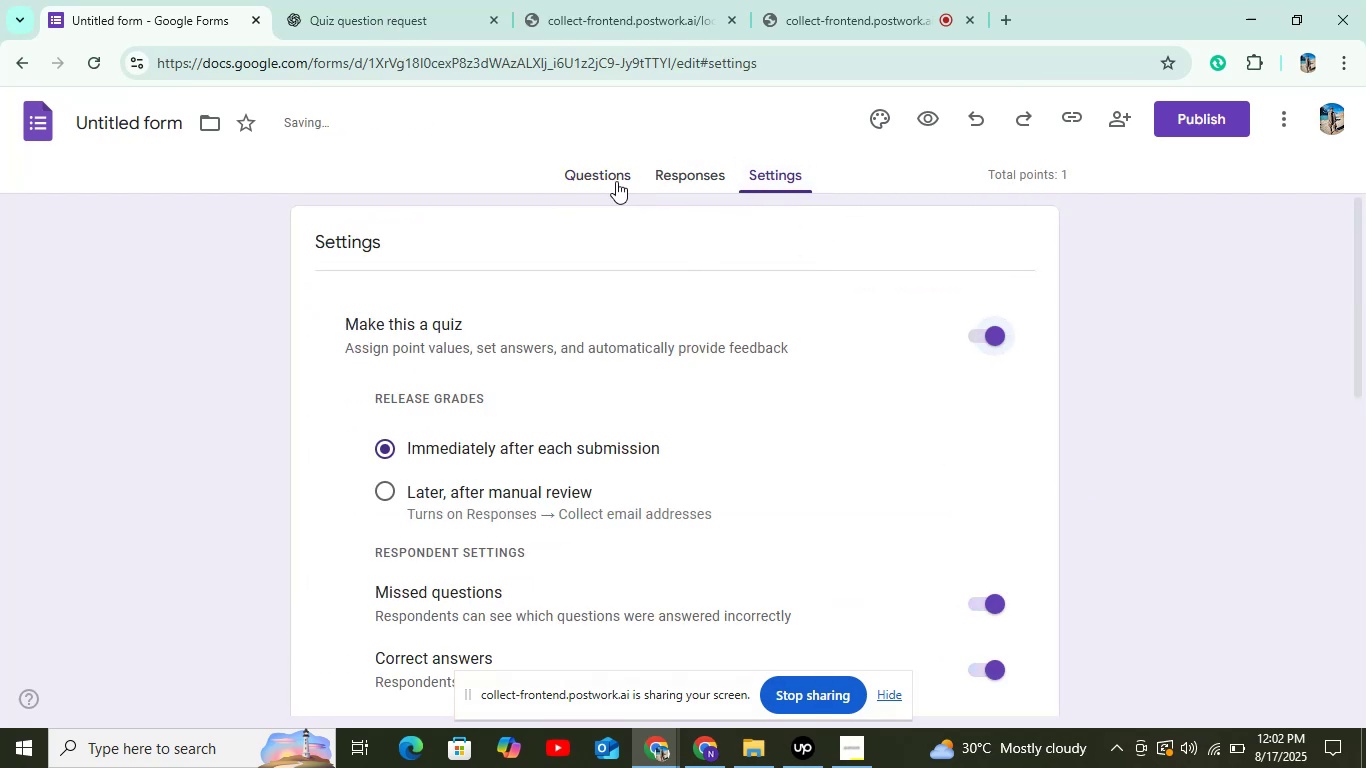 
left_click([614, 181])
 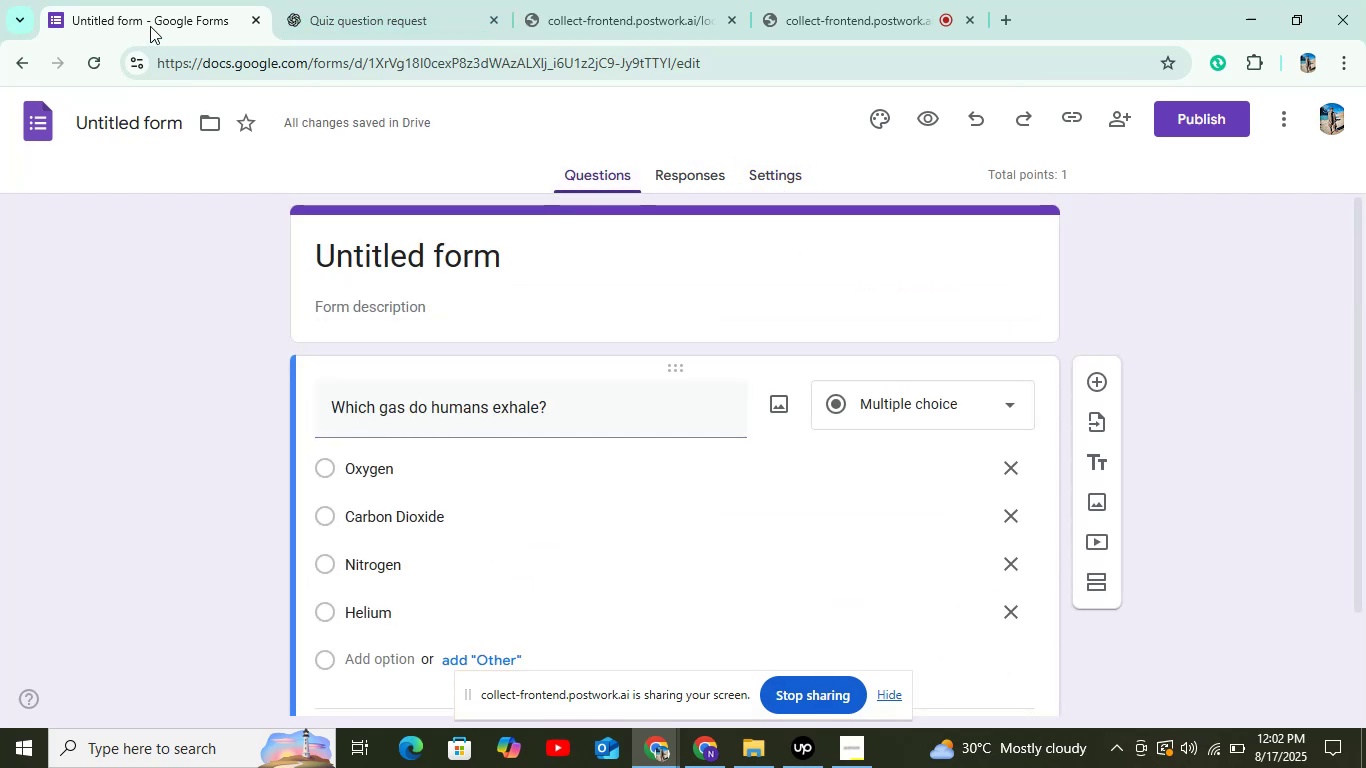 
left_click([326, 25])
 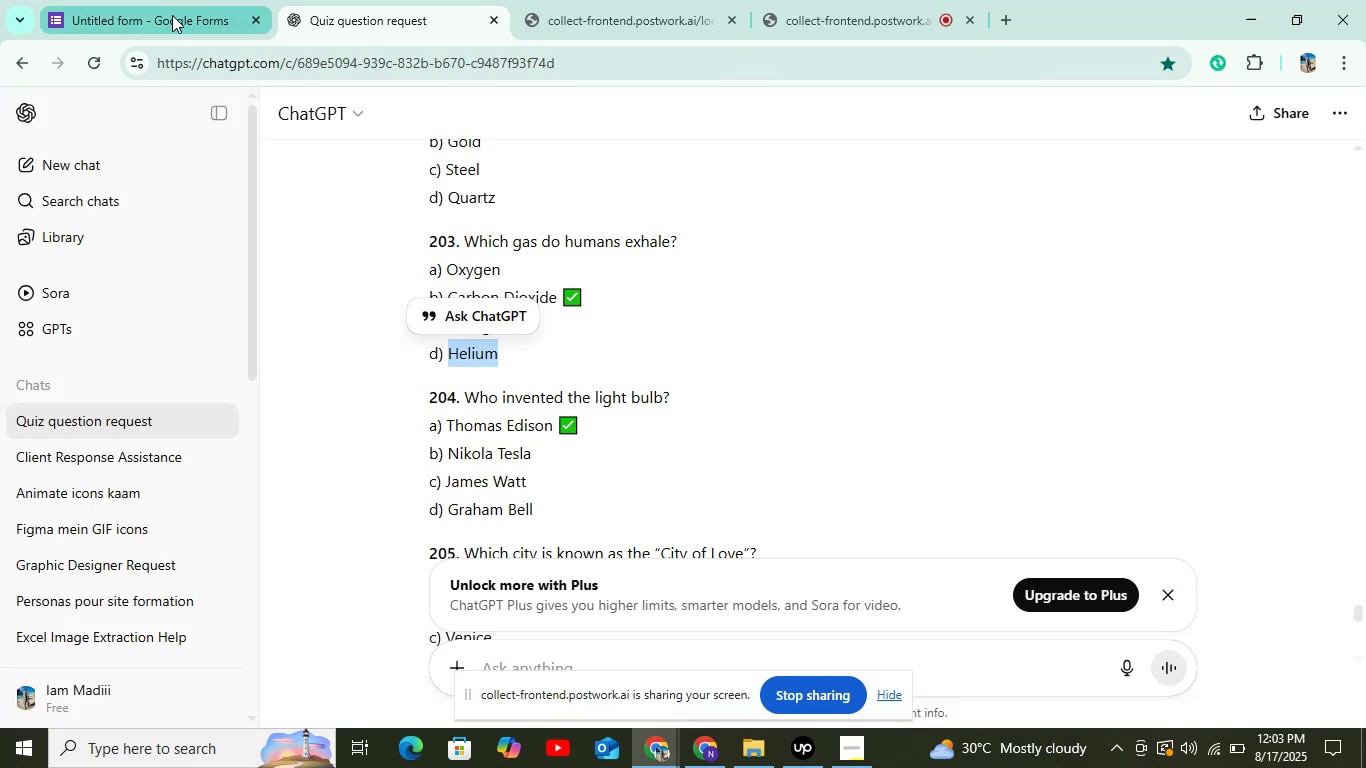 
left_click([172, 16])
 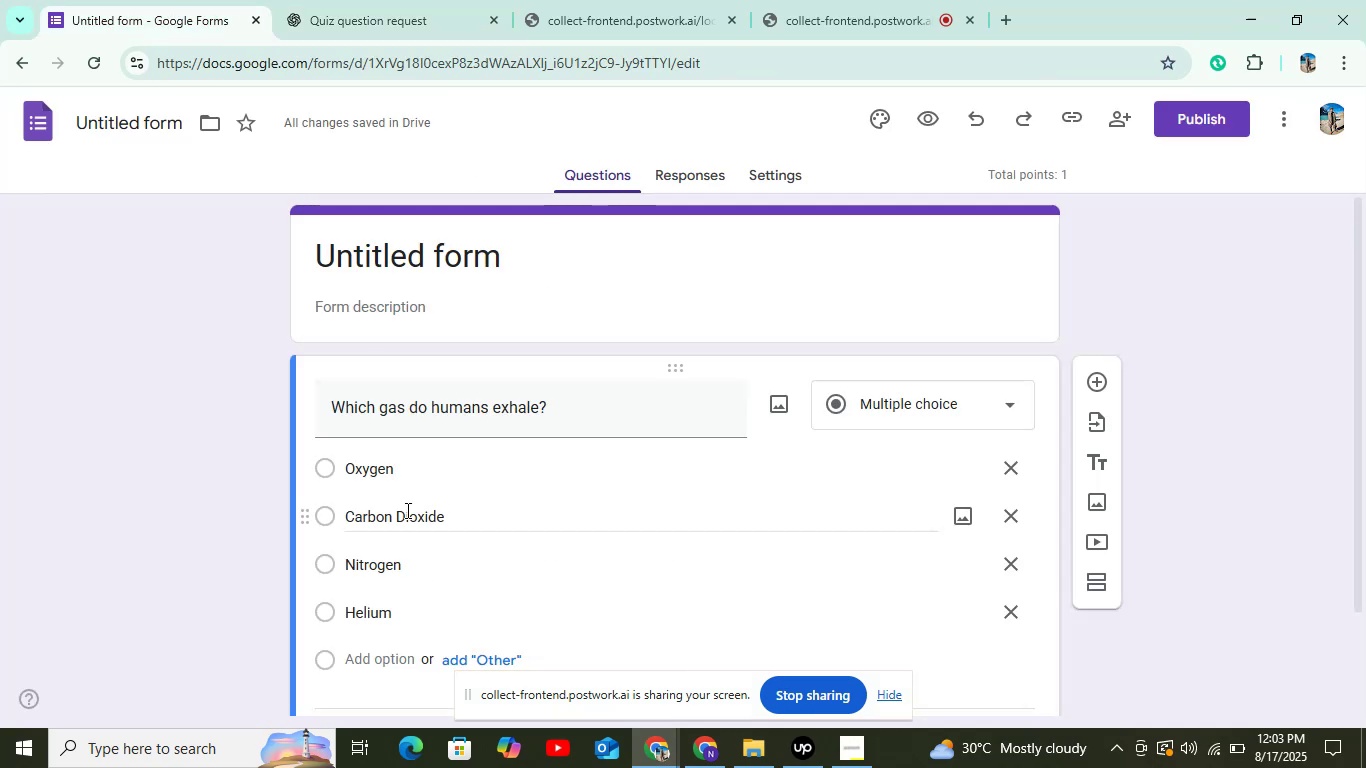 
scroll: coordinate [386, 580], scroll_direction: down, amount: 1.0
 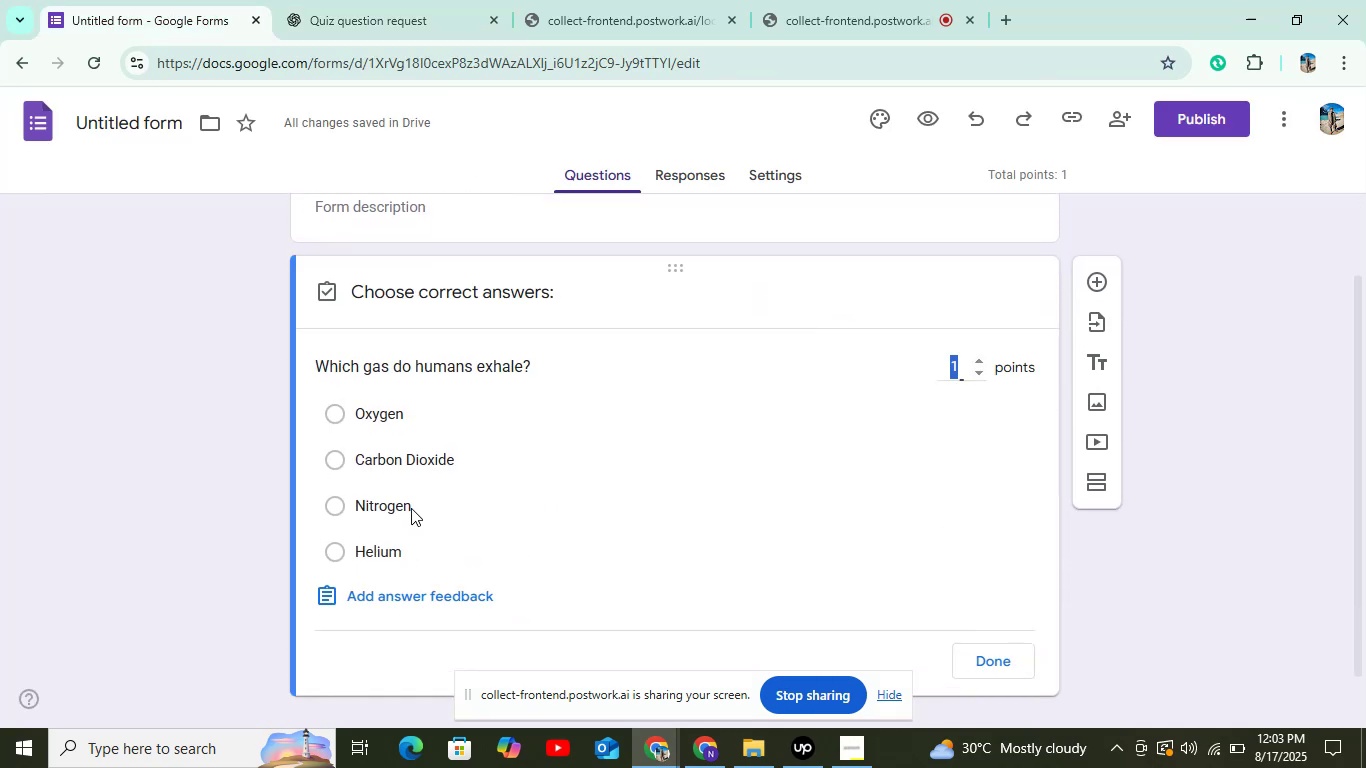 
left_click([418, 456])
 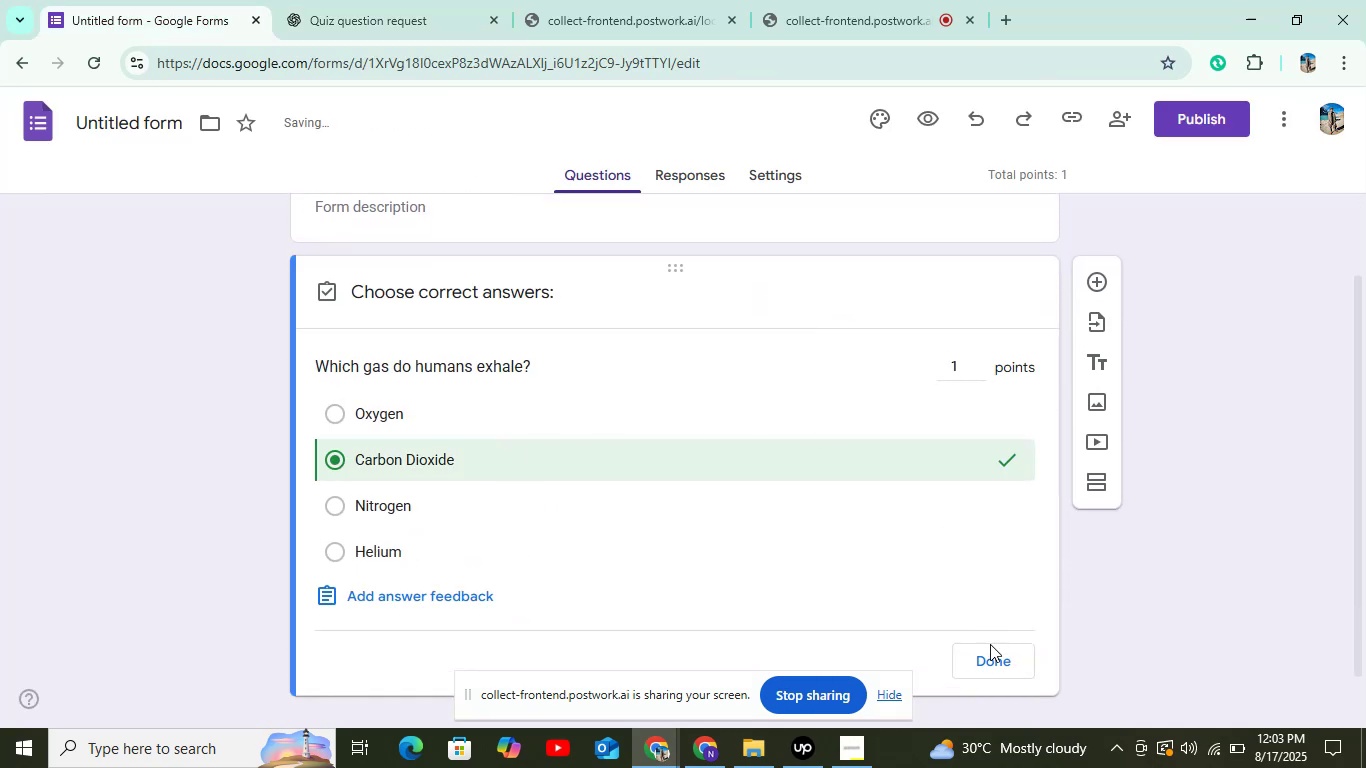 
left_click([987, 664])
 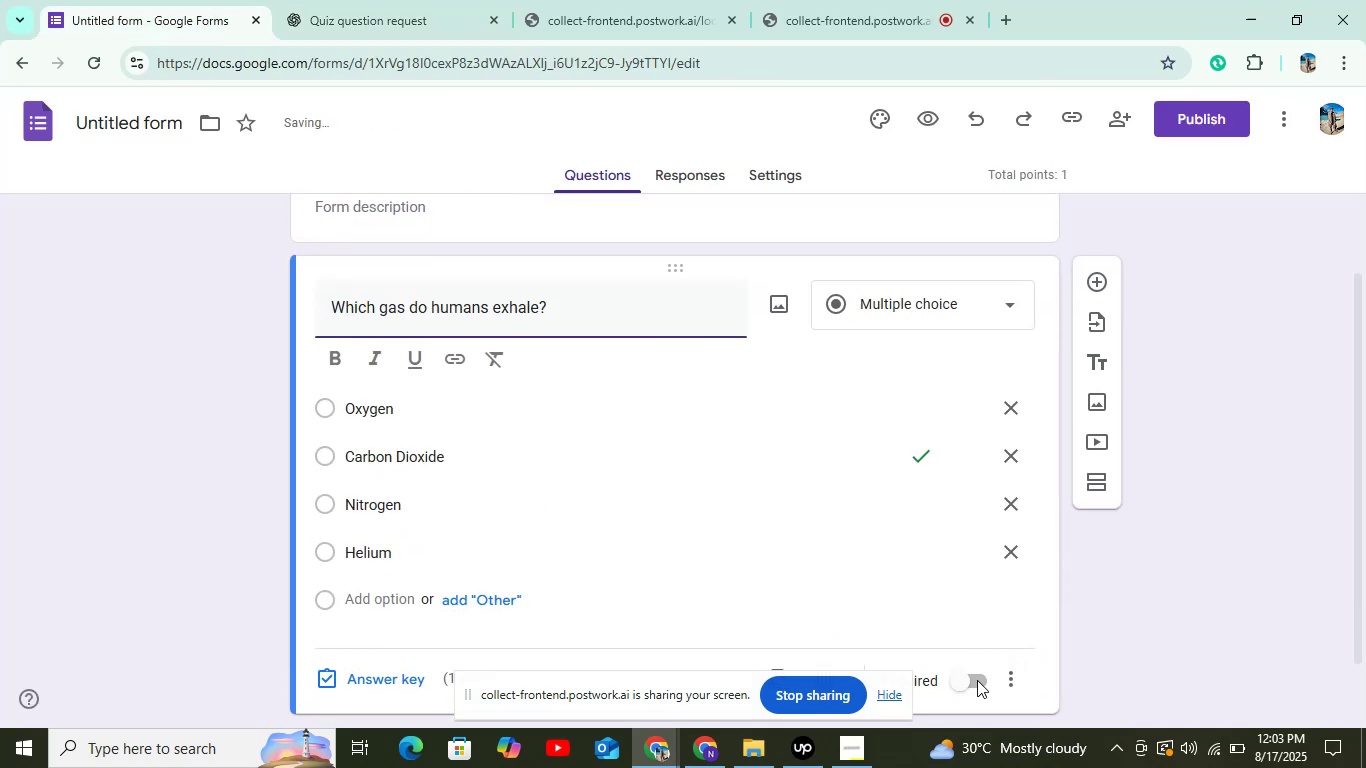 
left_click([976, 681])
 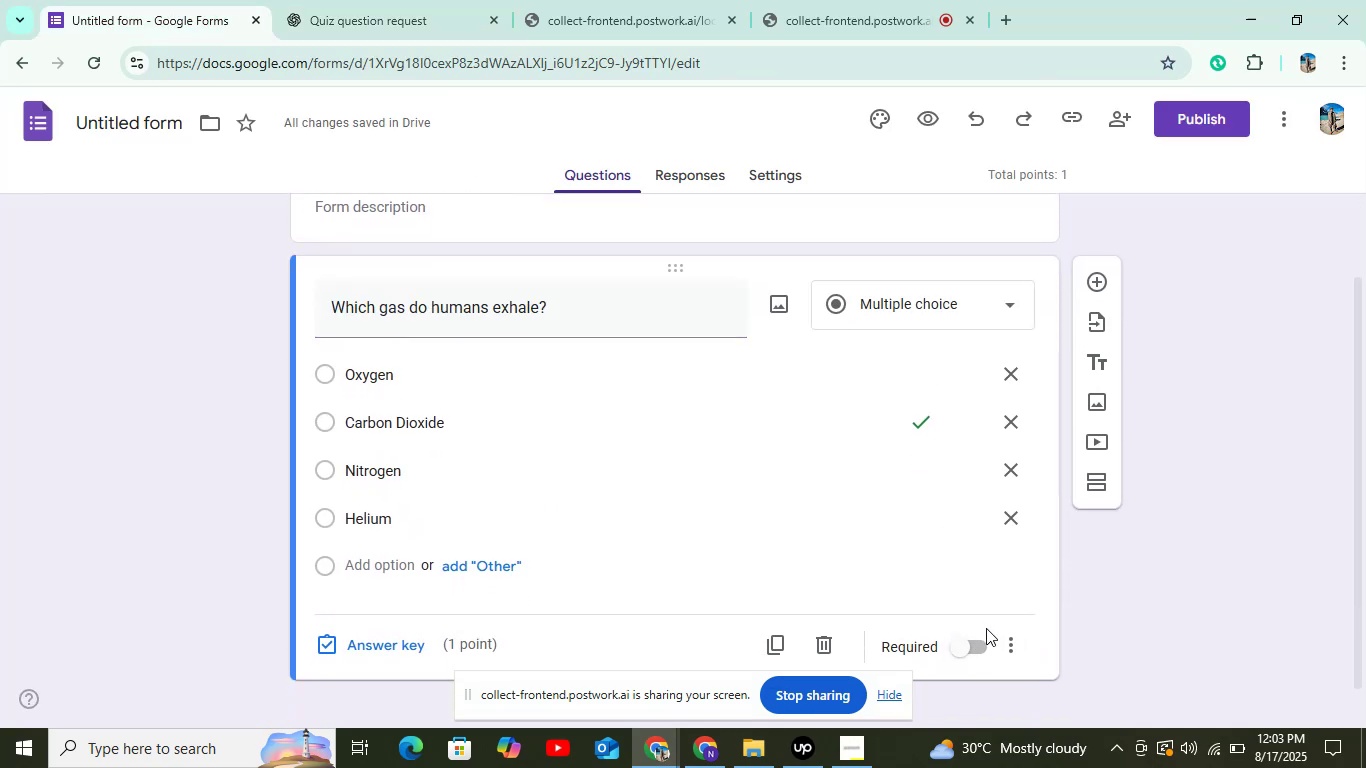 
scroll: coordinate [986, 628], scroll_direction: down, amount: 2.0
 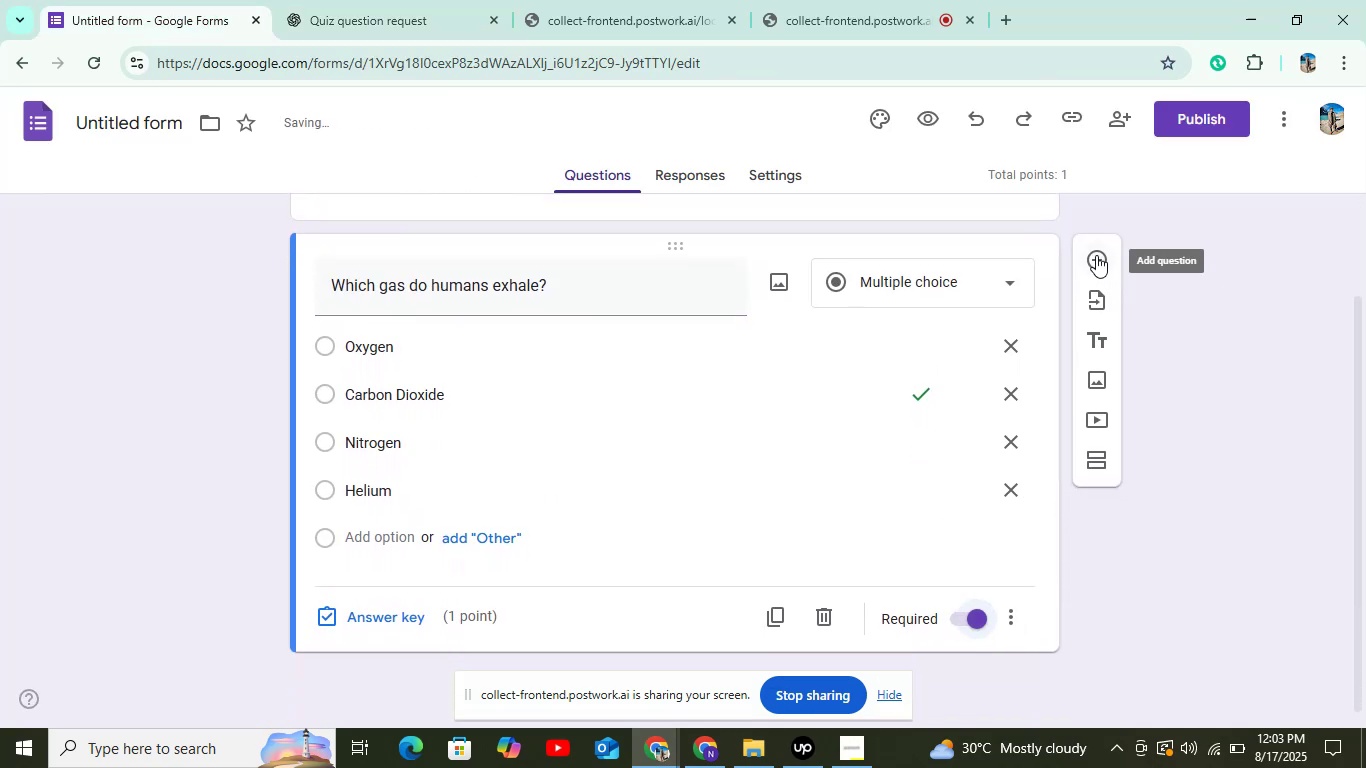 
left_click([1096, 255])
 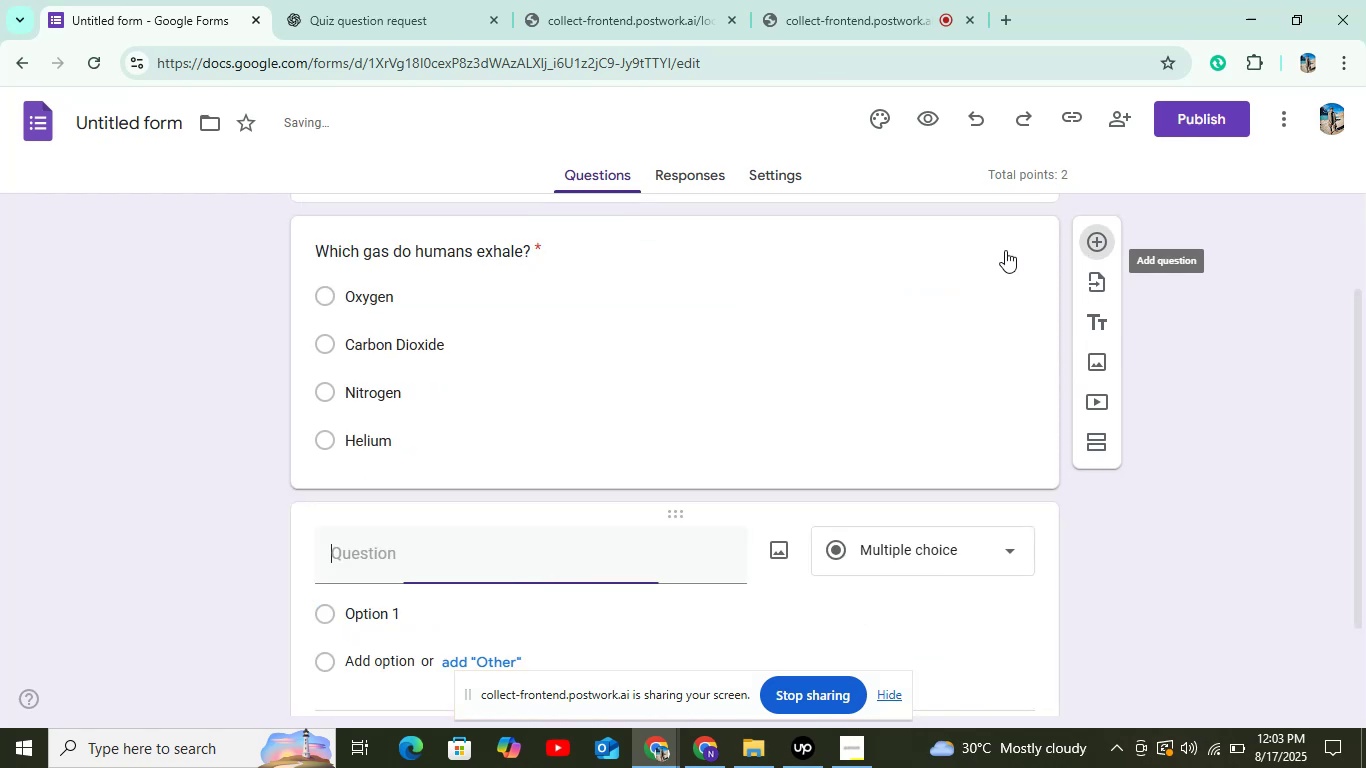 
scroll: coordinate [1024, 280], scroll_direction: down, amount: 4.0
 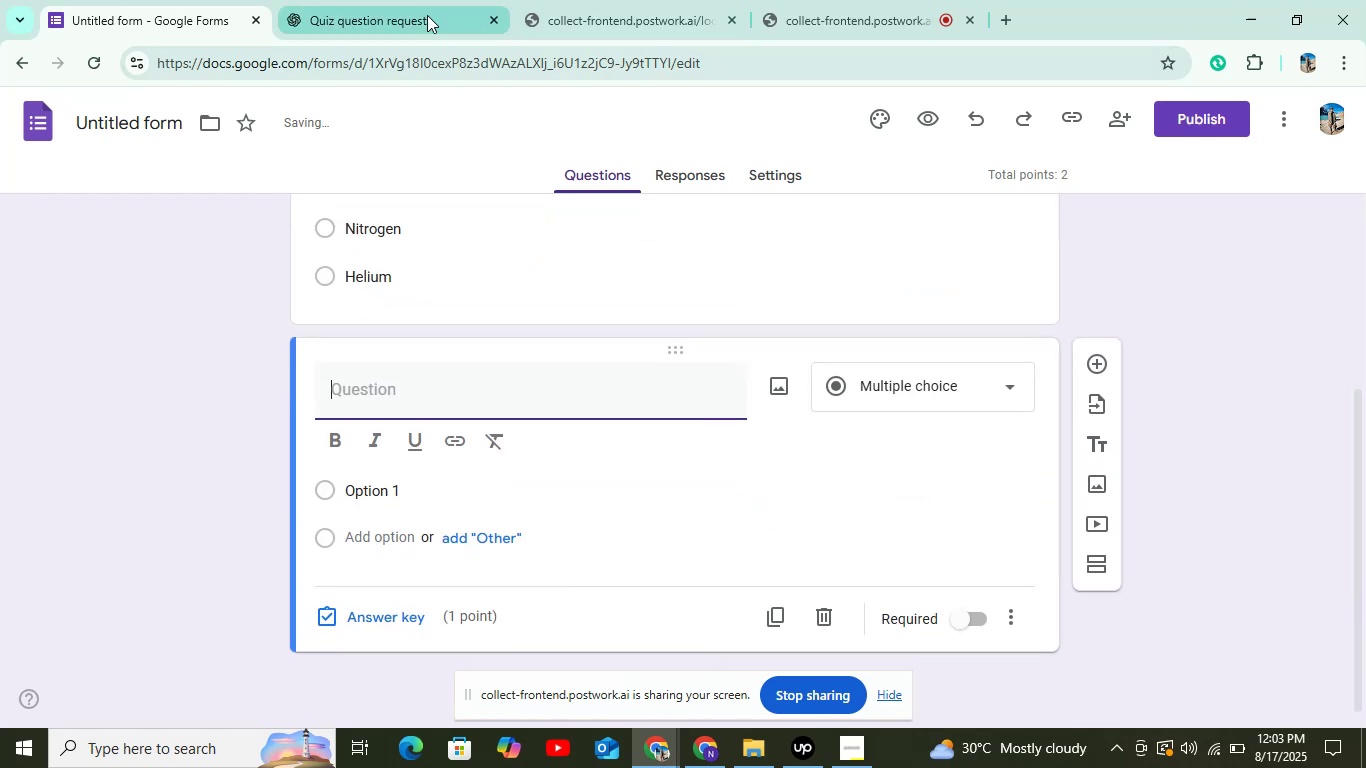 
left_click([412, 12])
 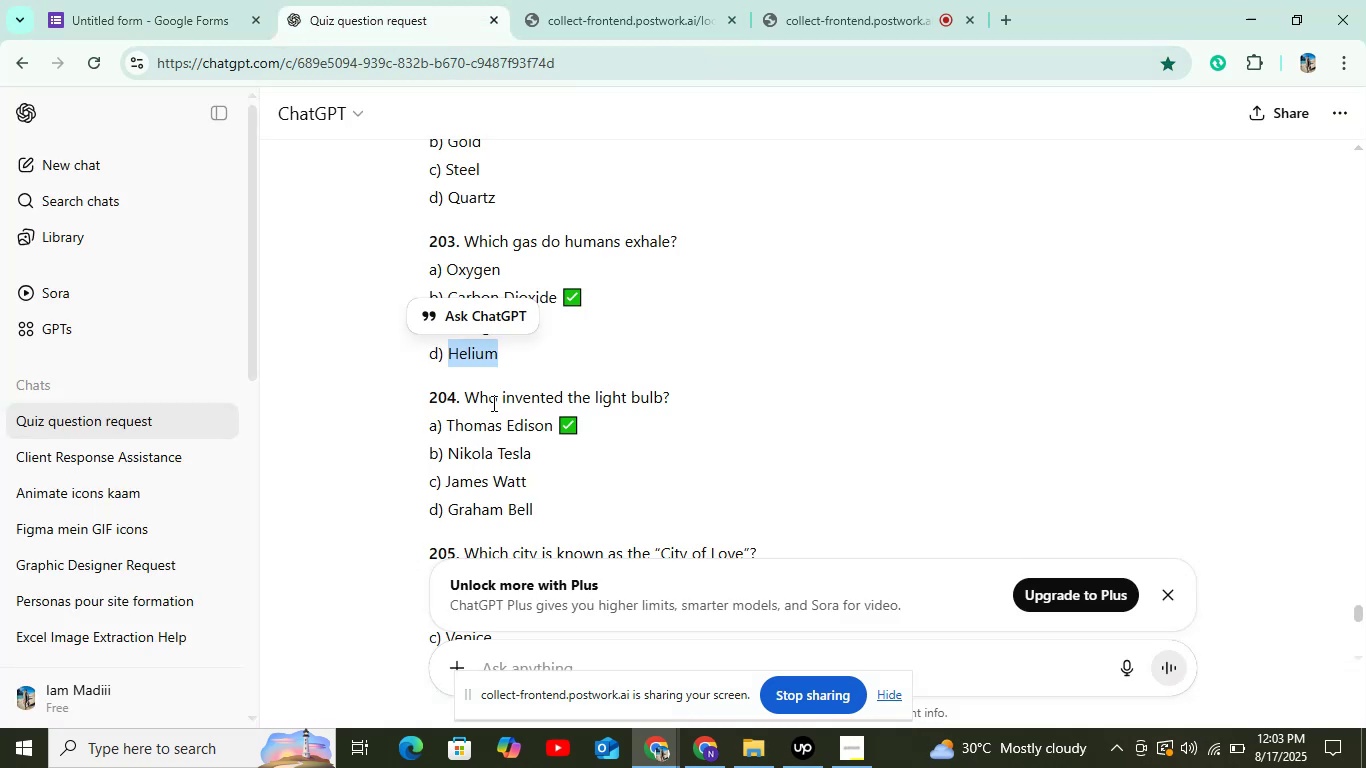 
left_click_drag(start_coordinate=[472, 392], to_coordinate=[663, 392])
 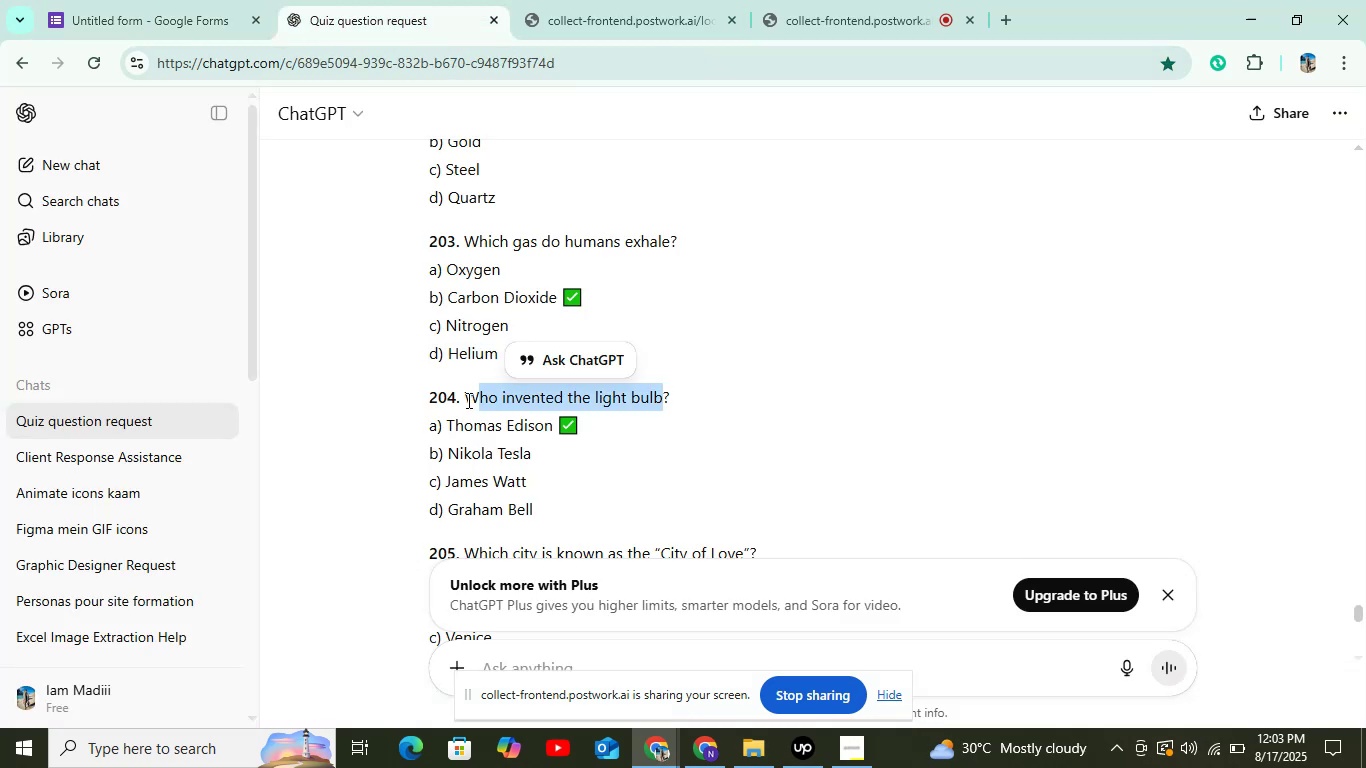 
left_click_drag(start_coordinate=[465, 397], to_coordinate=[694, 391])
 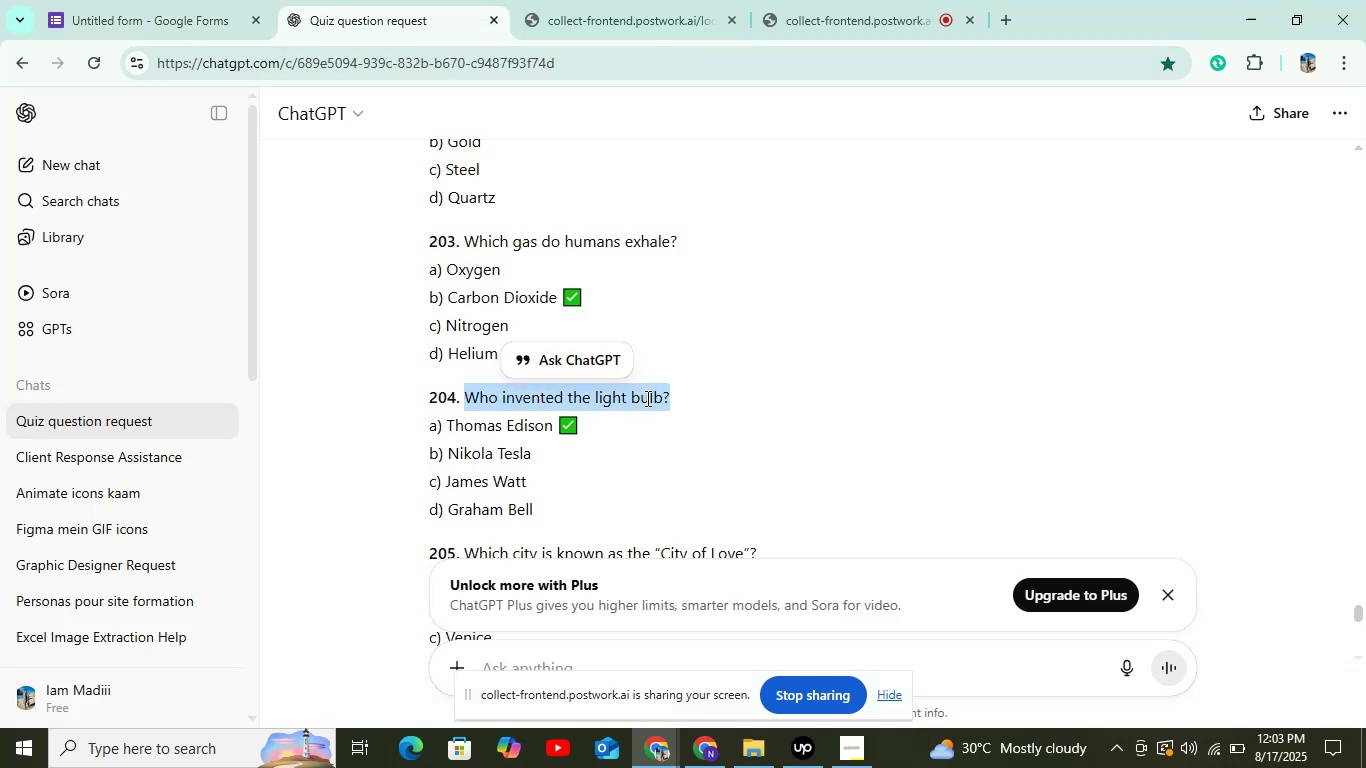 
right_click([646, 398])
 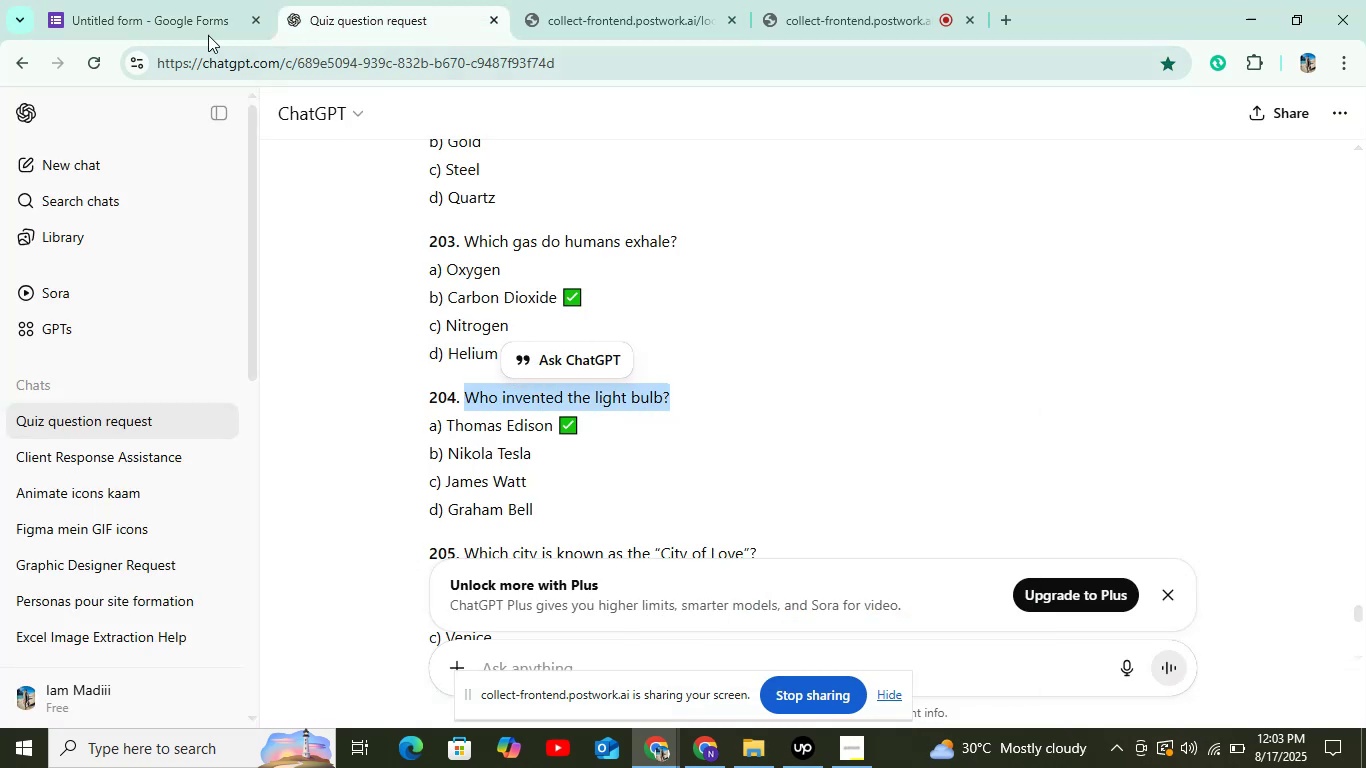 
left_click([192, 19])
 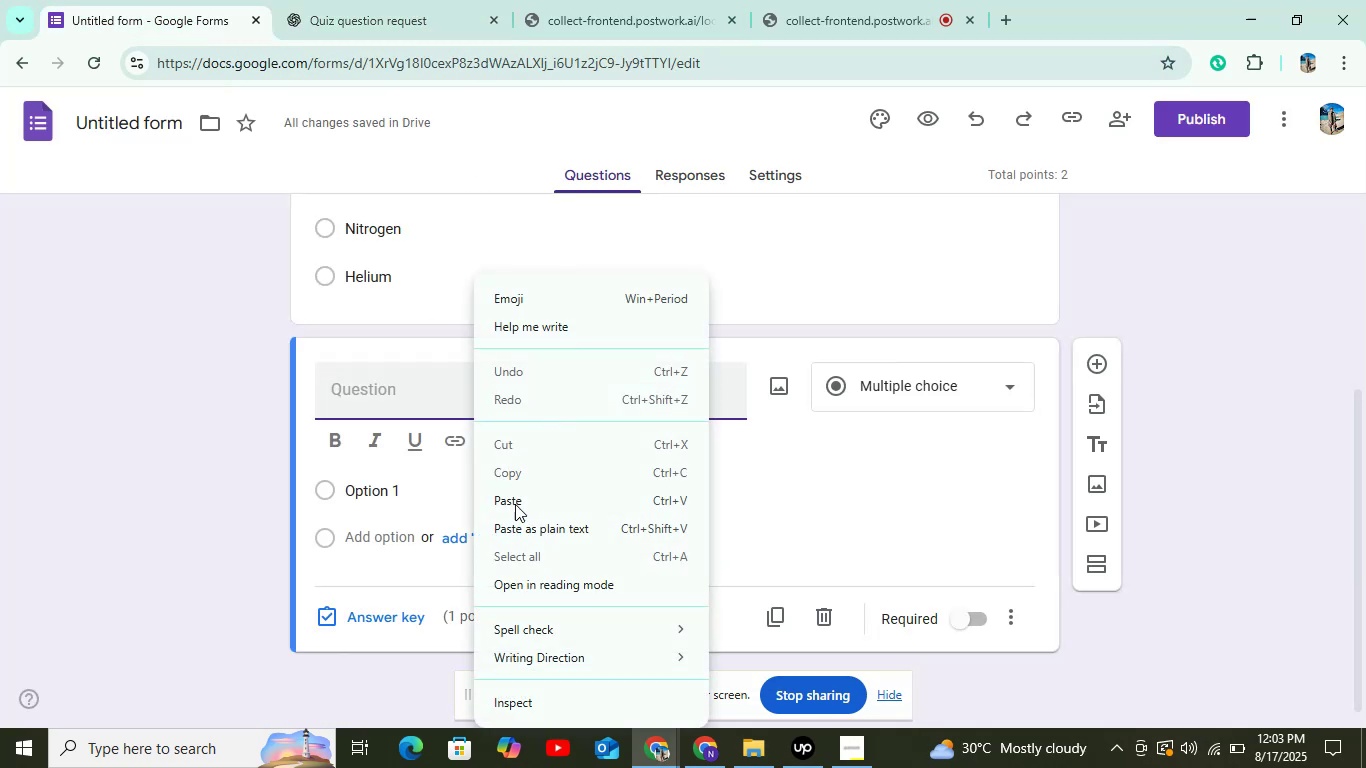 
left_click([516, 495])
 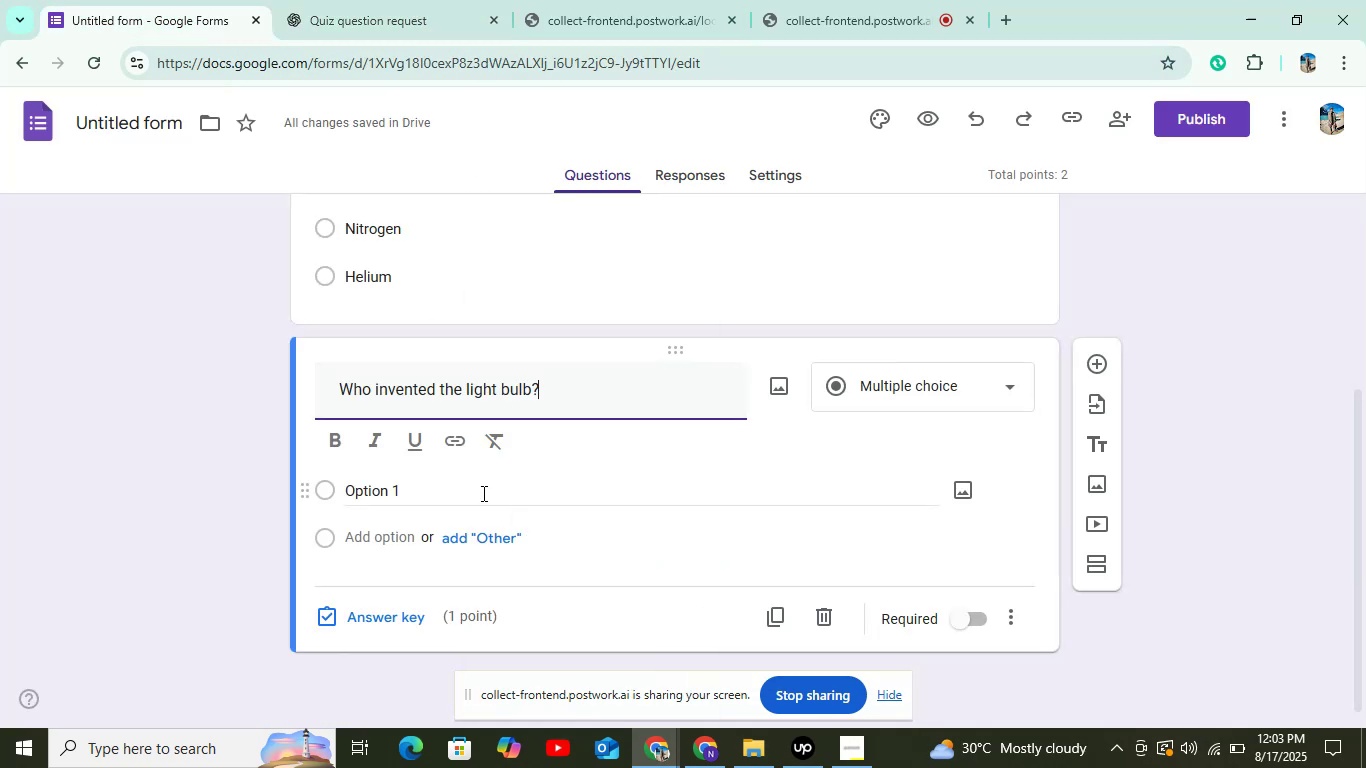 
scroll: coordinate [448, 473], scroll_direction: down, amount: 2.0
 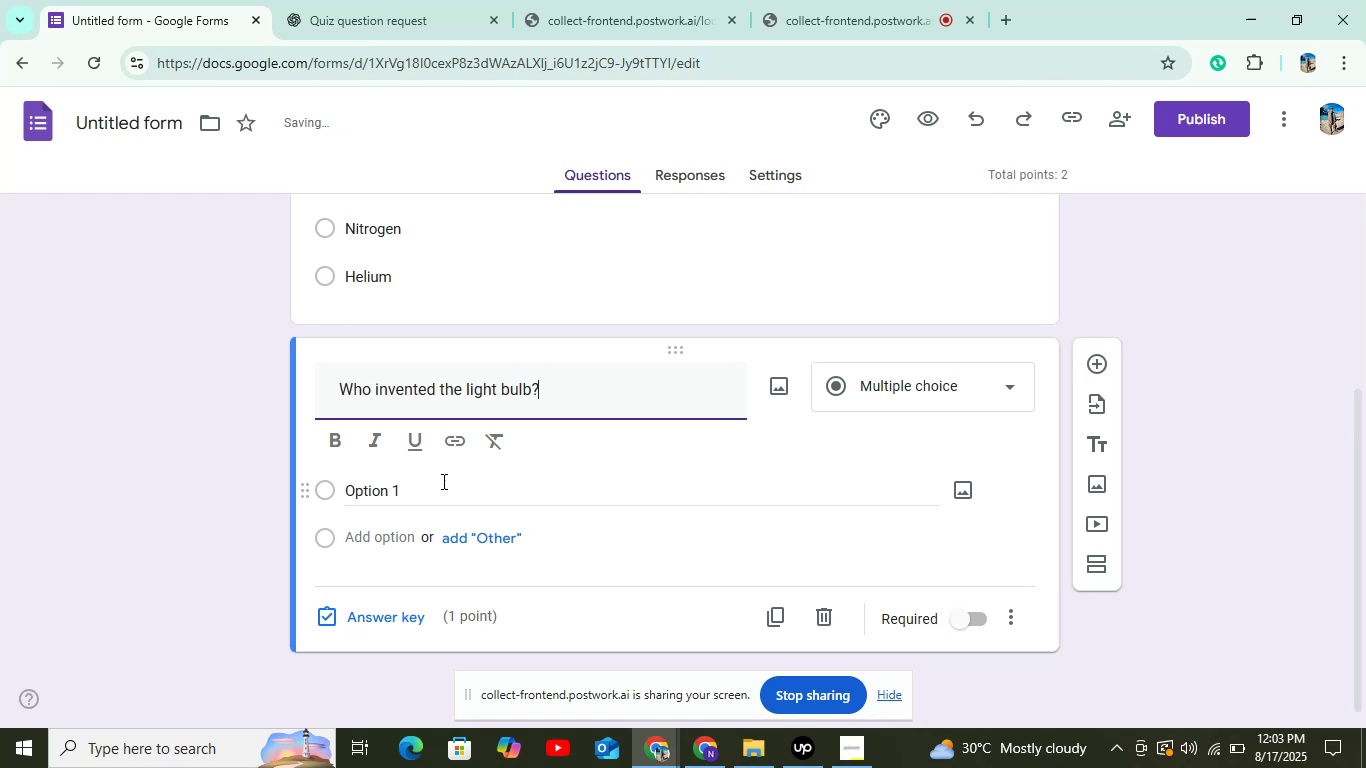 
left_click([442, 487])
 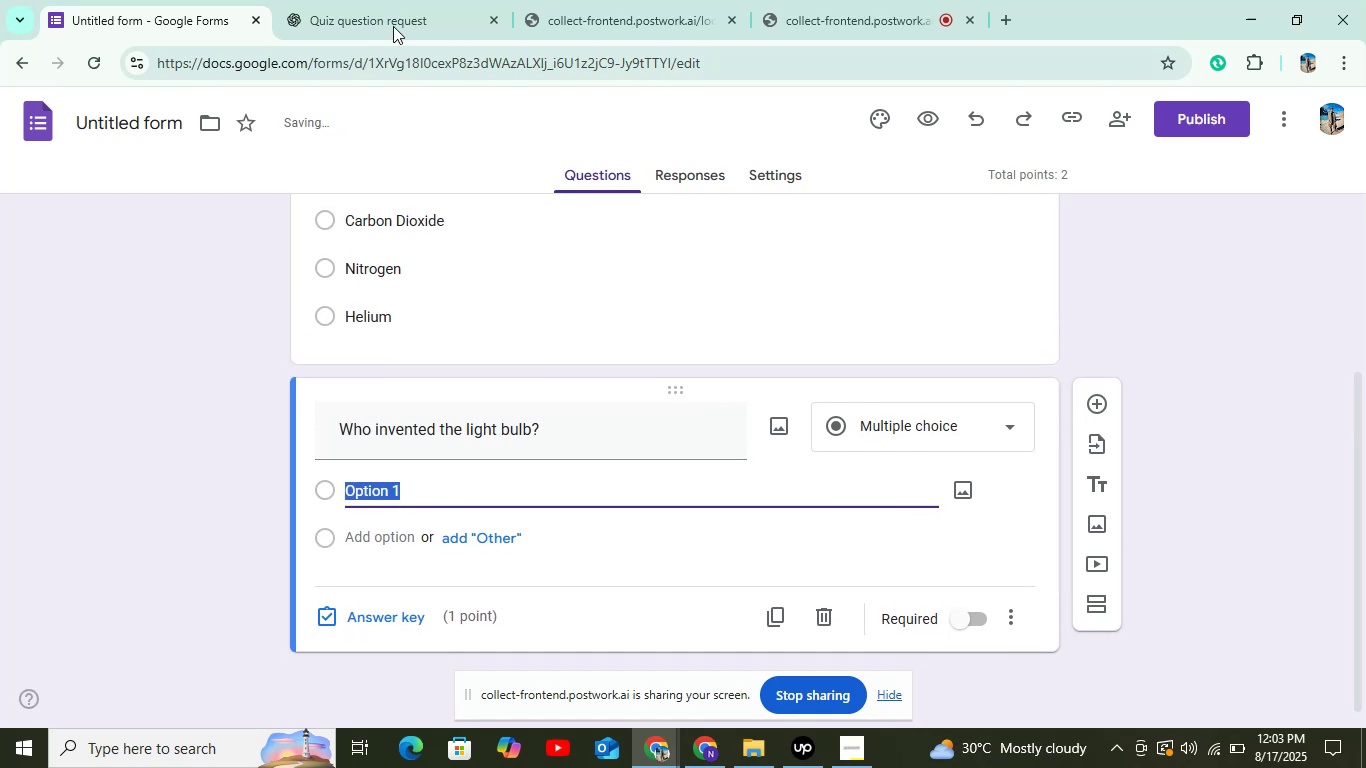 
left_click([390, 15])
 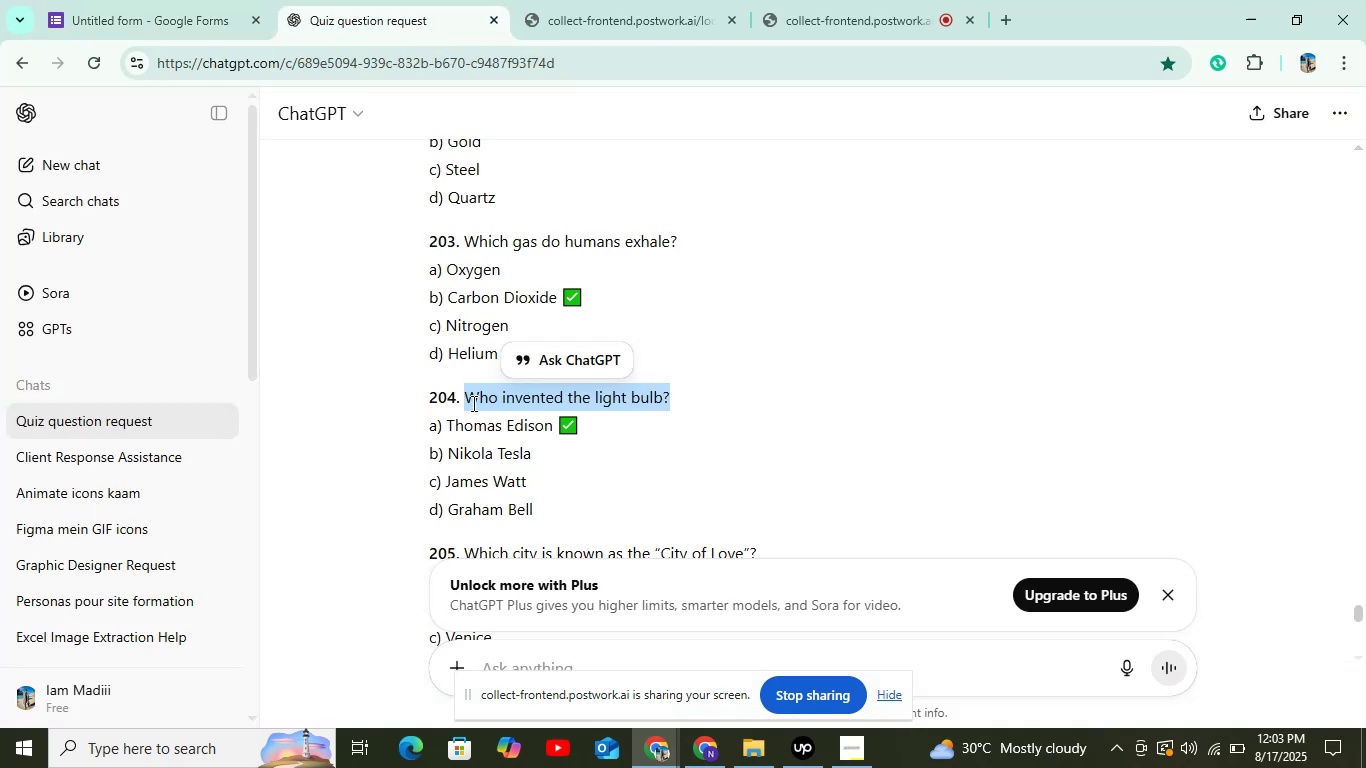 
left_click_drag(start_coordinate=[451, 421], to_coordinate=[520, 426])
 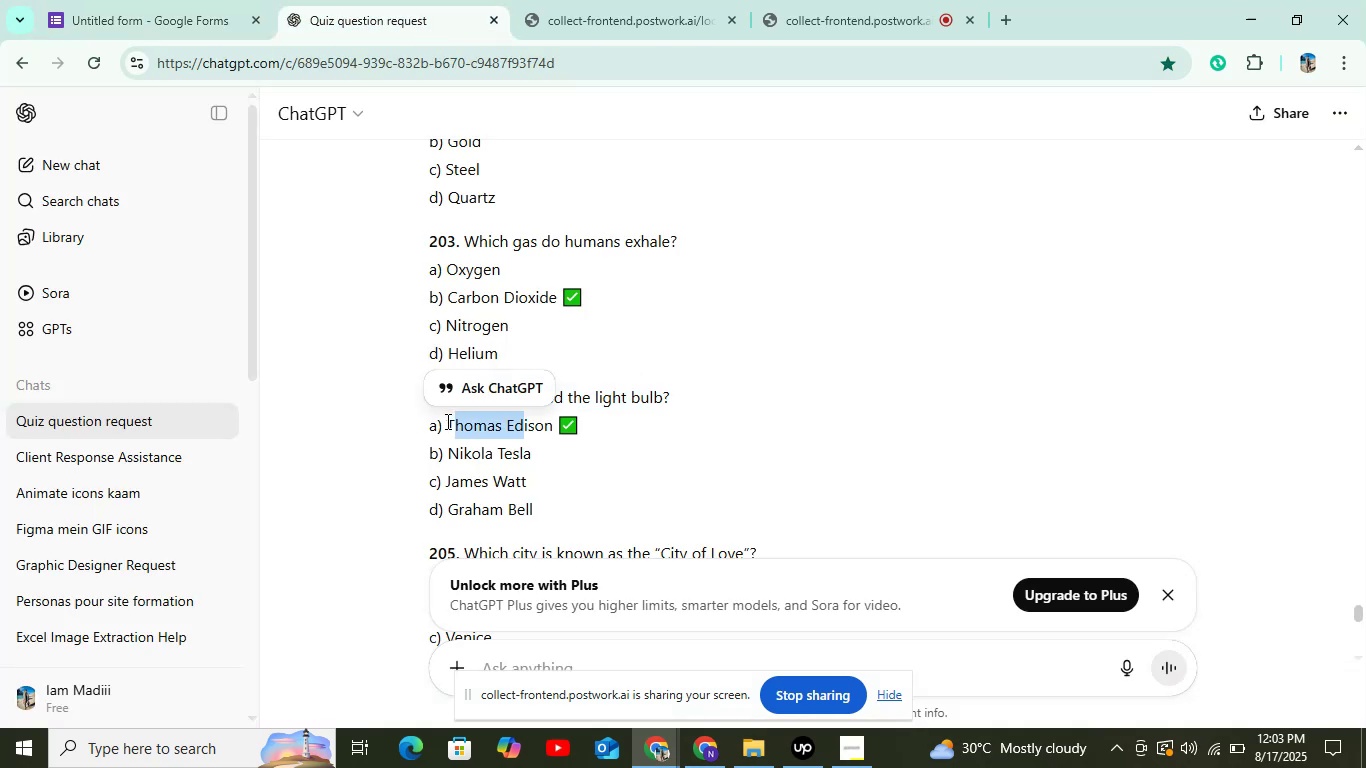 
left_click_drag(start_coordinate=[446, 424], to_coordinate=[553, 421])
 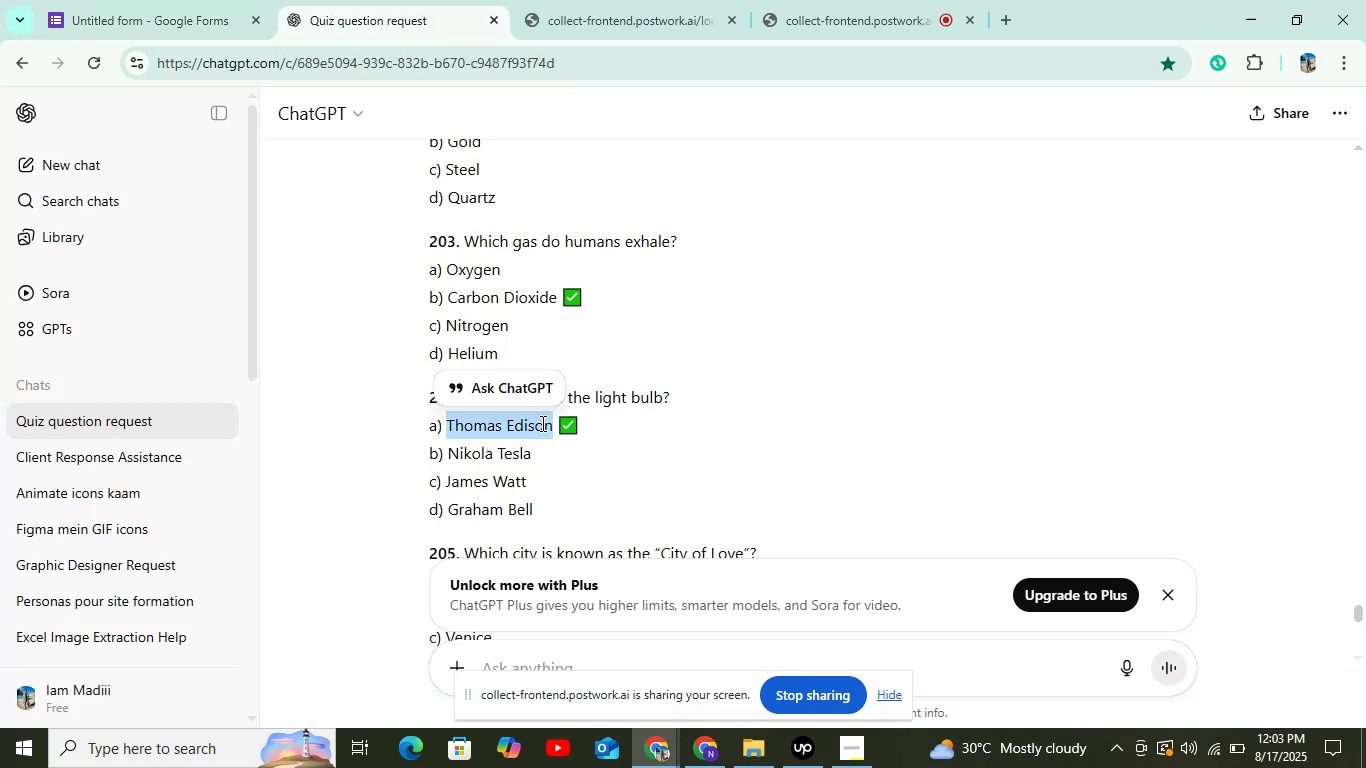 
right_click([536, 426])
 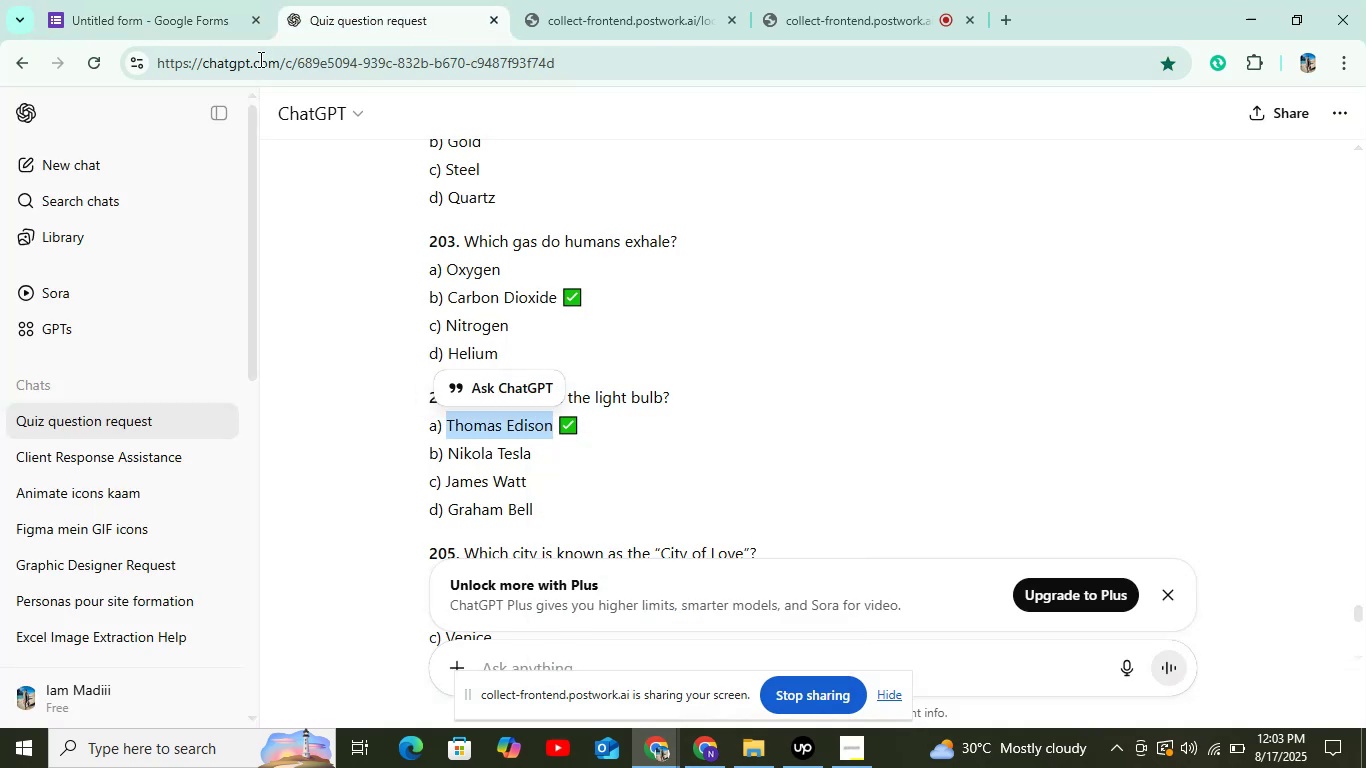 
left_click([210, 0])
 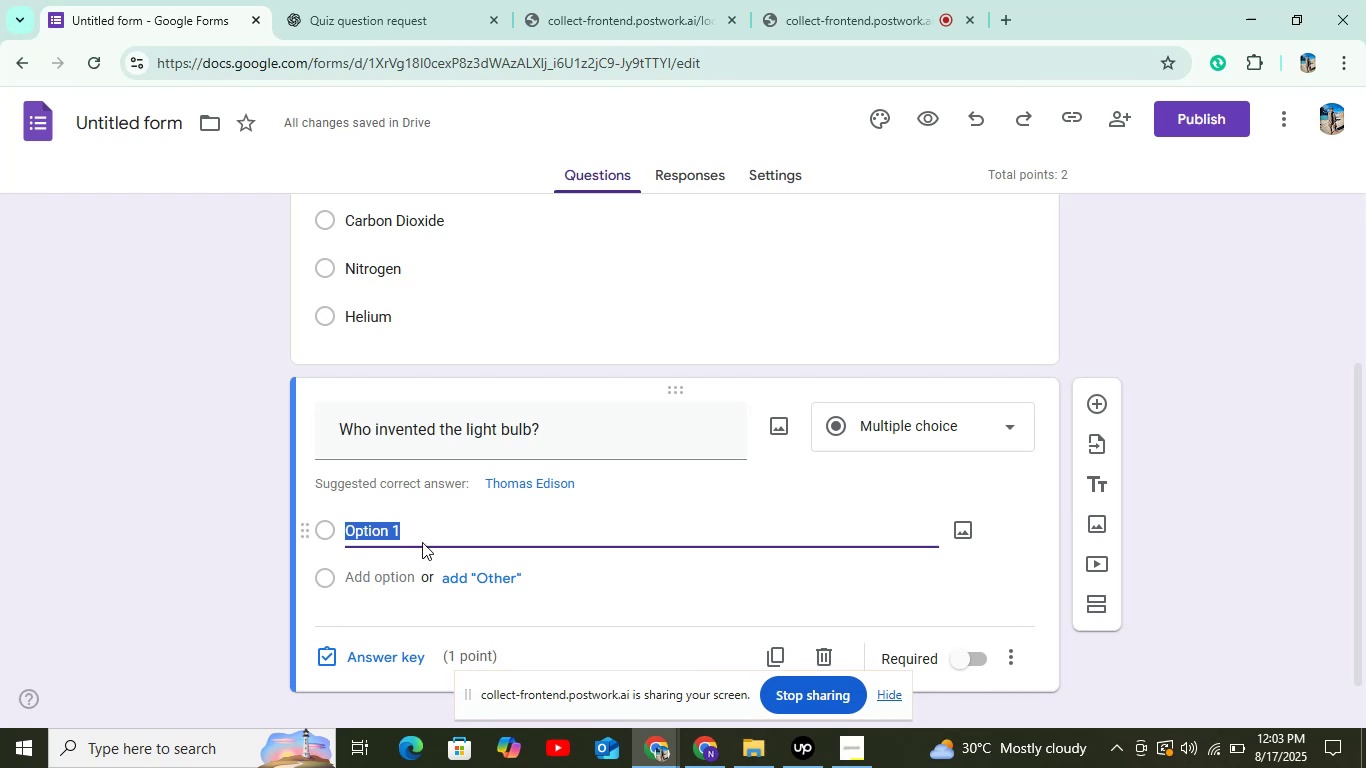 
right_click([426, 534])
 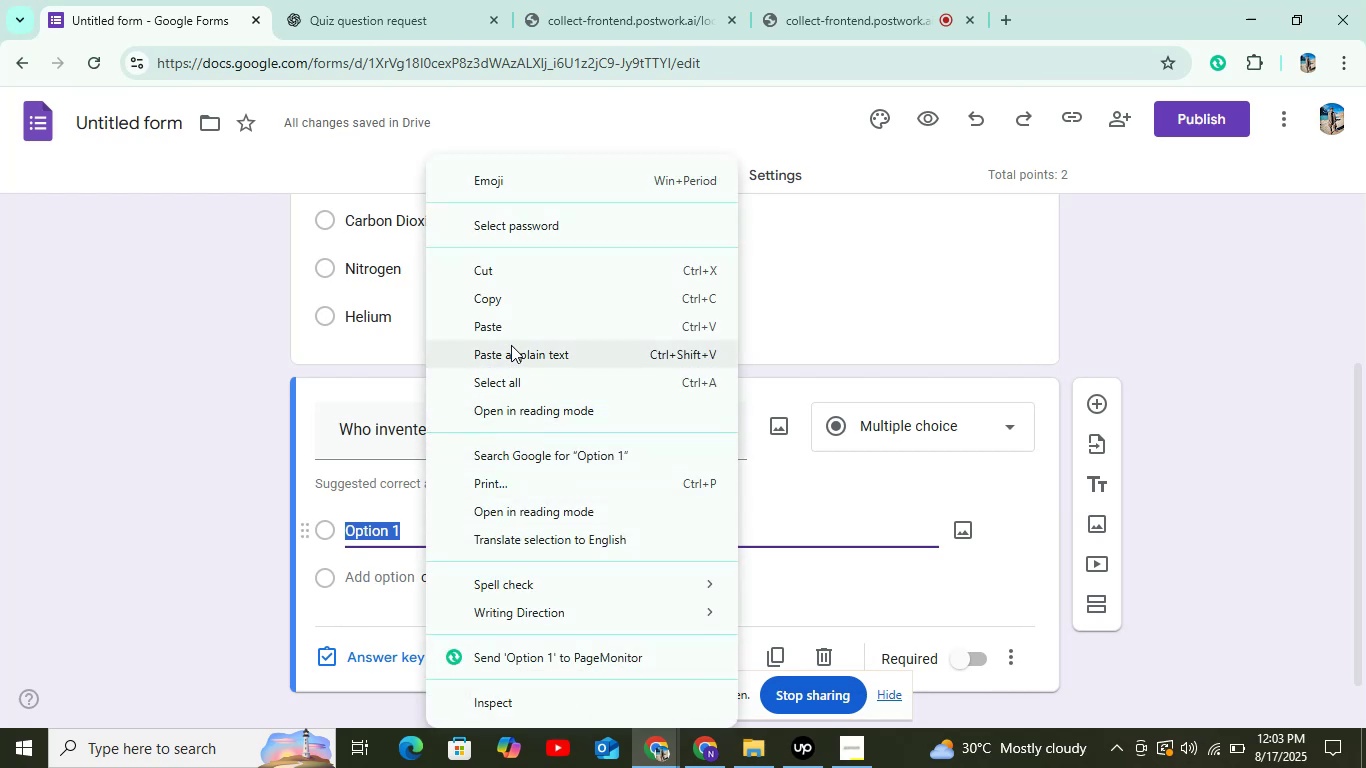 
left_click([509, 329])
 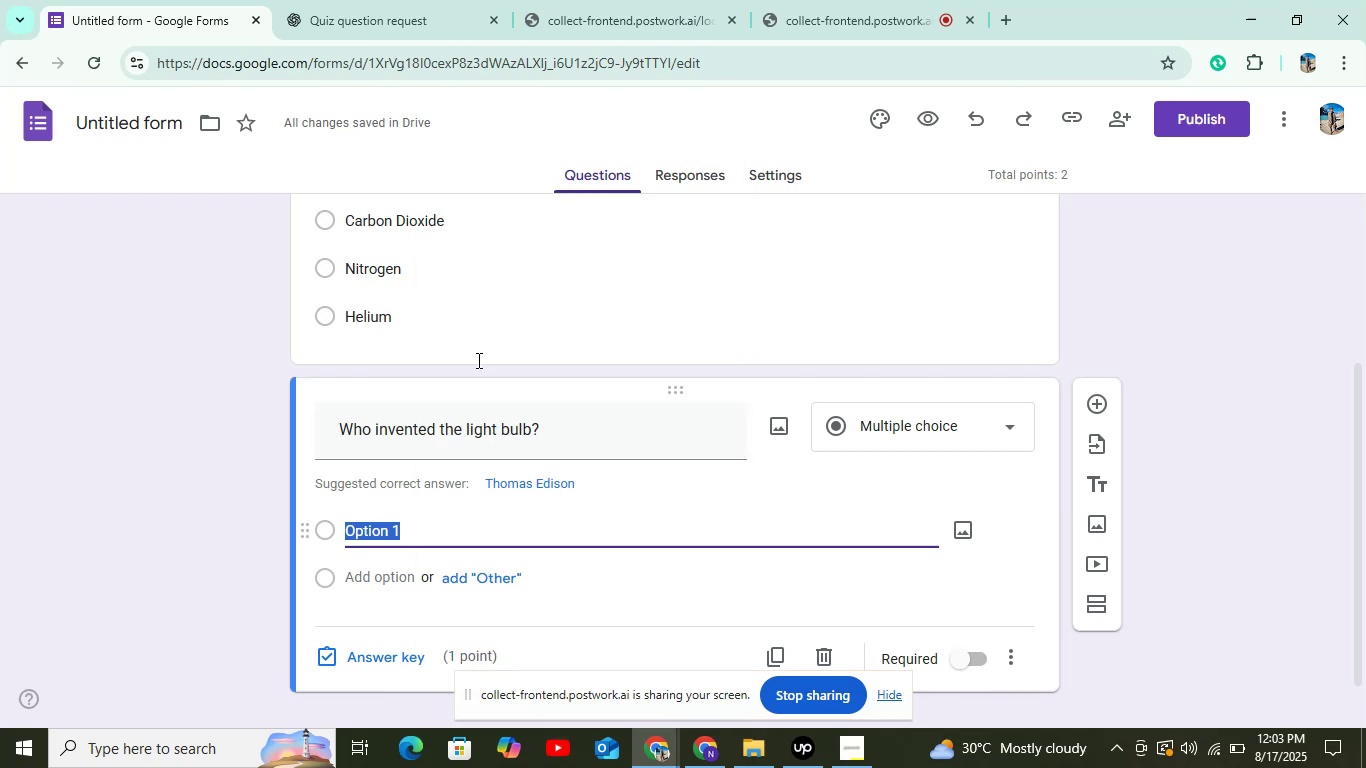 
scroll: coordinate [395, 501], scroll_direction: down, amount: 4.0
 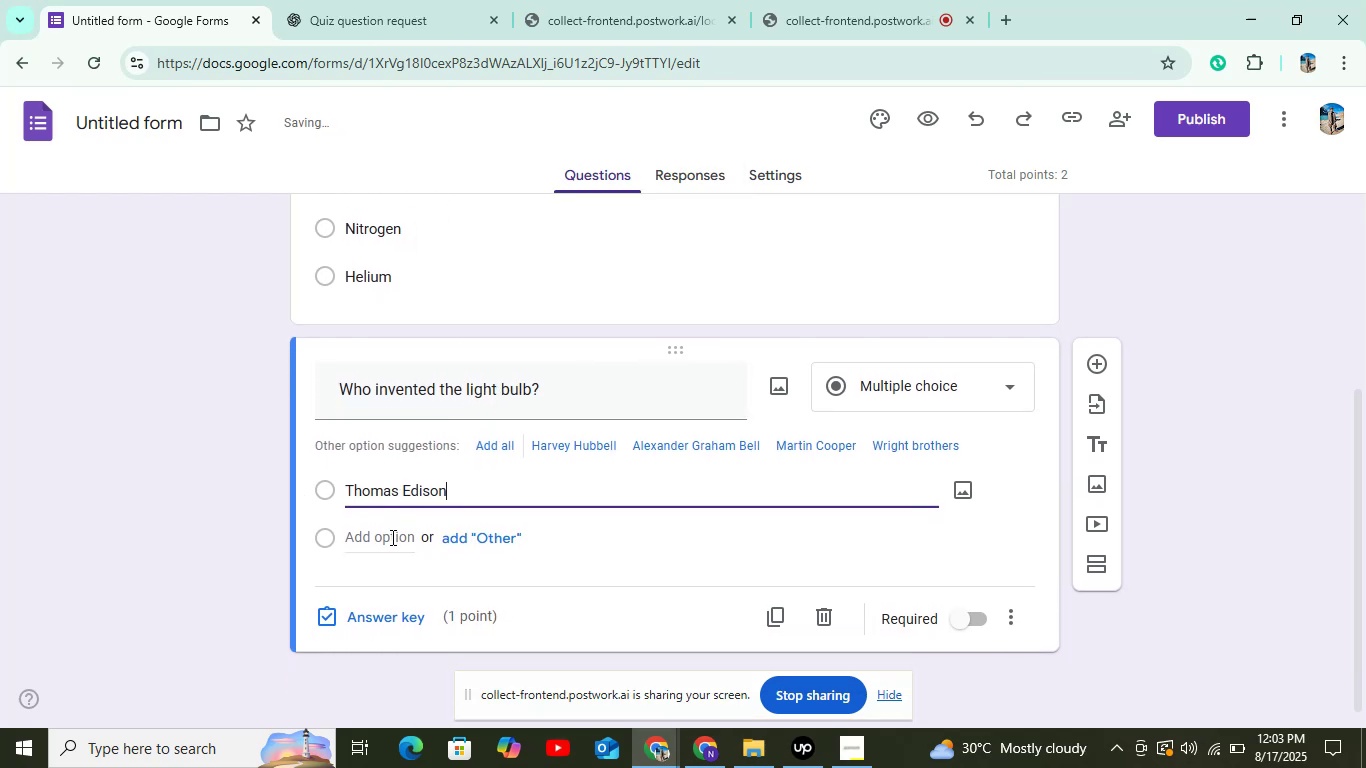 
left_click([391, 537])
 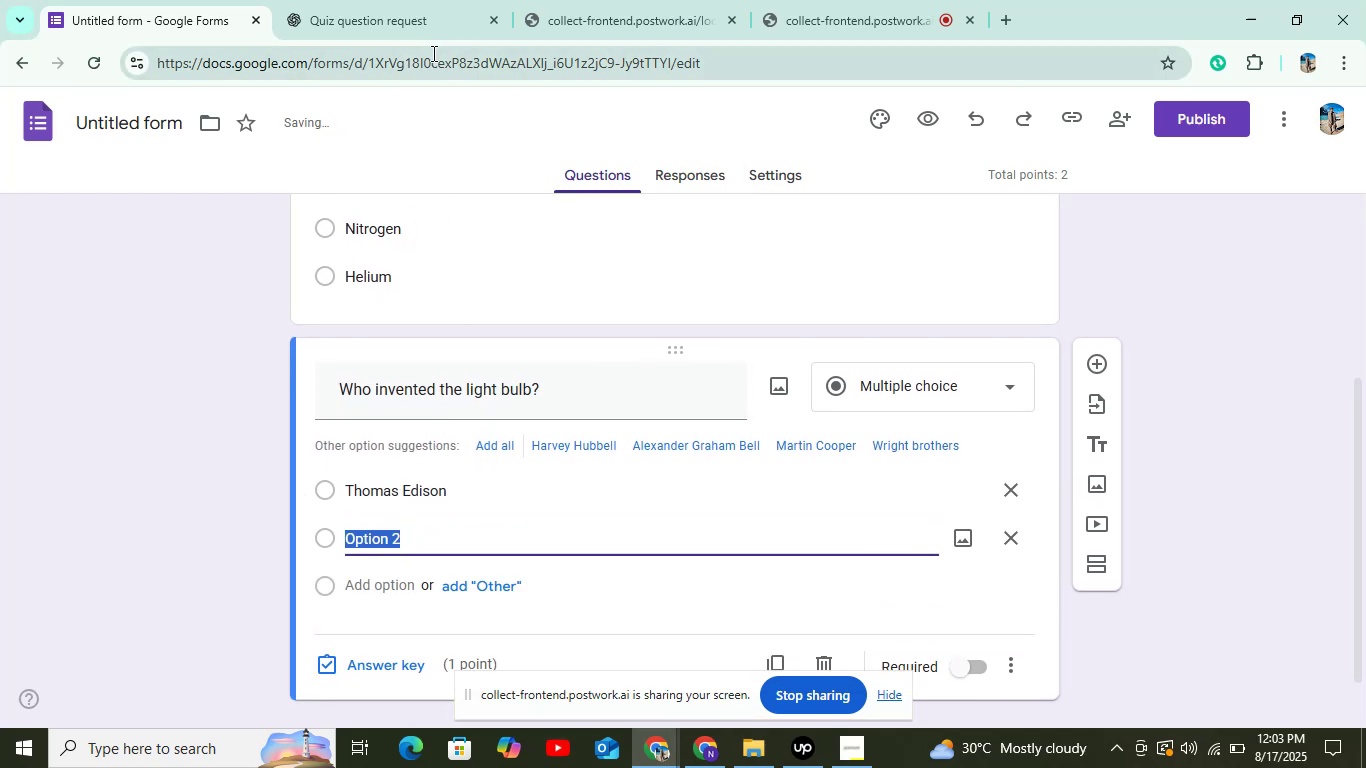 
left_click([424, 34])
 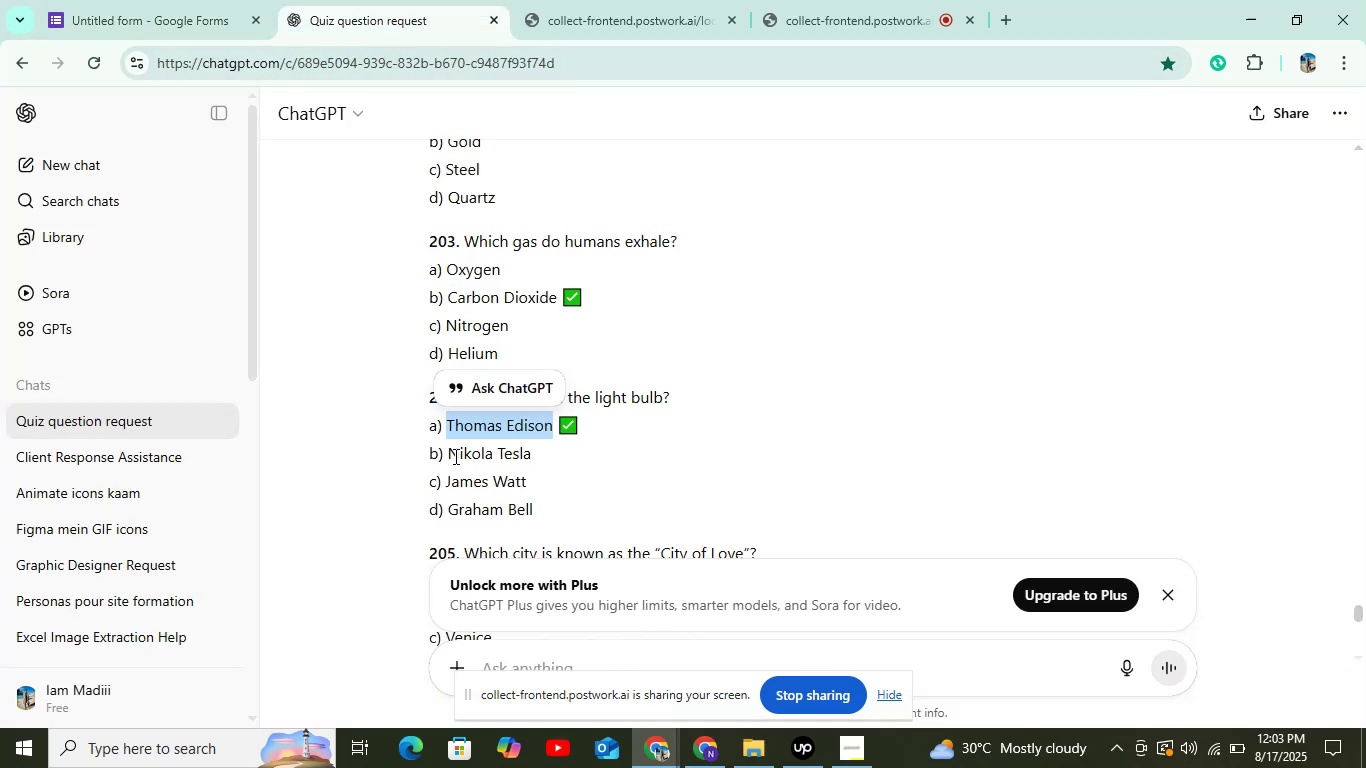 
left_click_drag(start_coordinate=[450, 453], to_coordinate=[562, 444])
 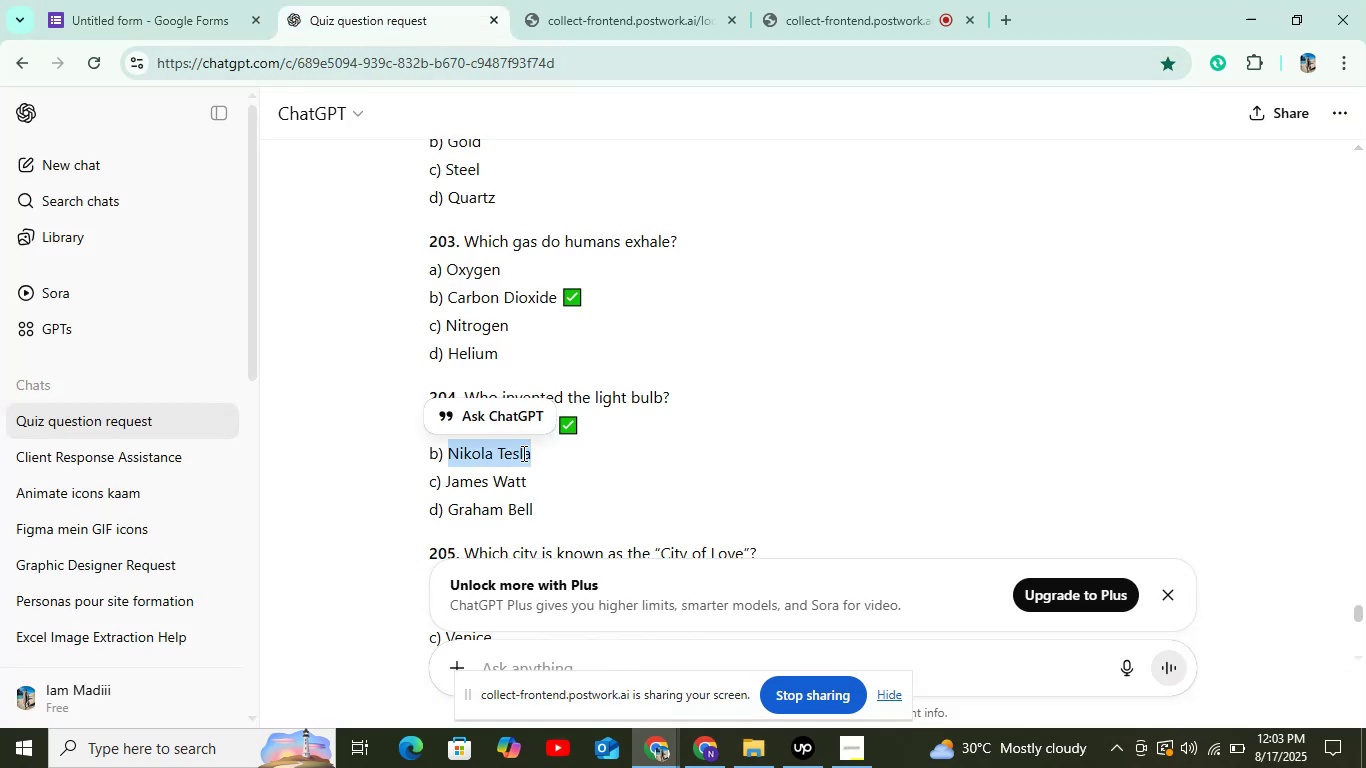 
right_click([521, 454])
 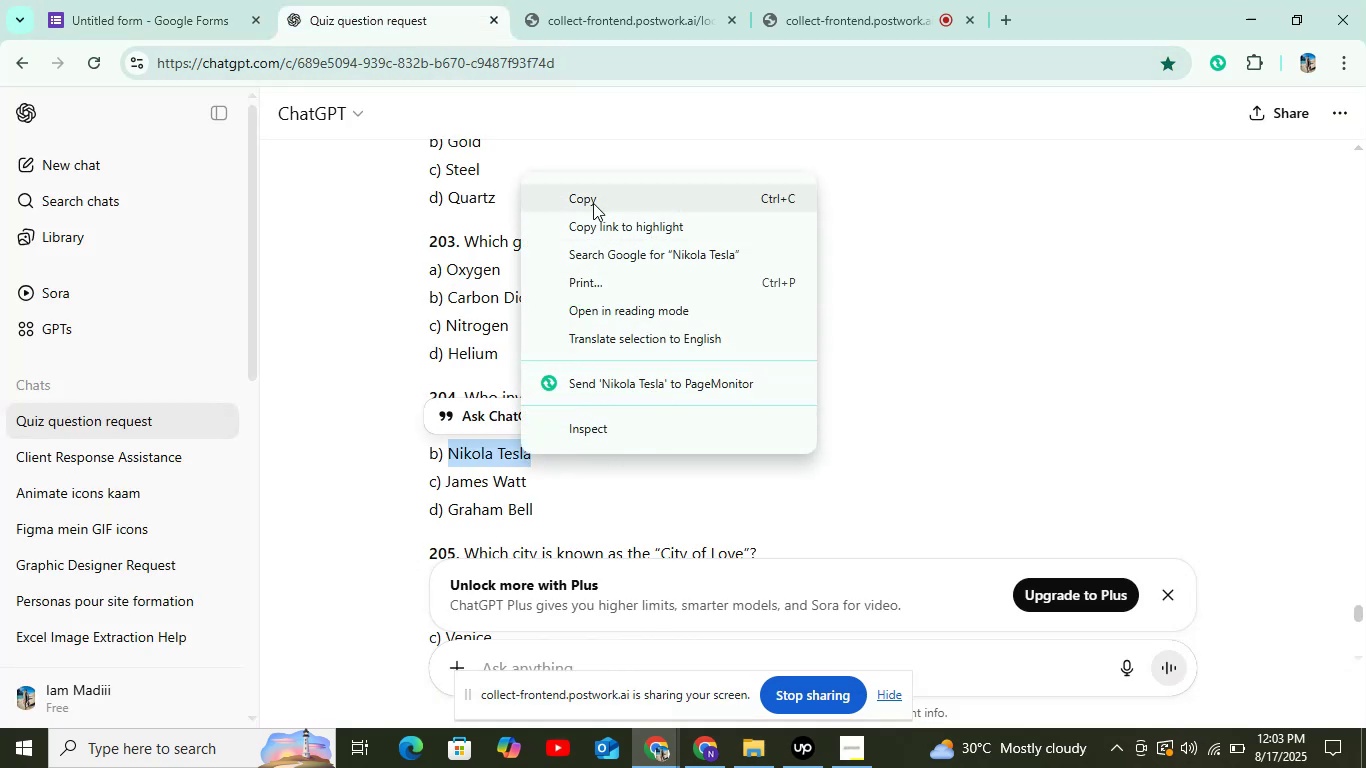 
left_click([590, 185])
 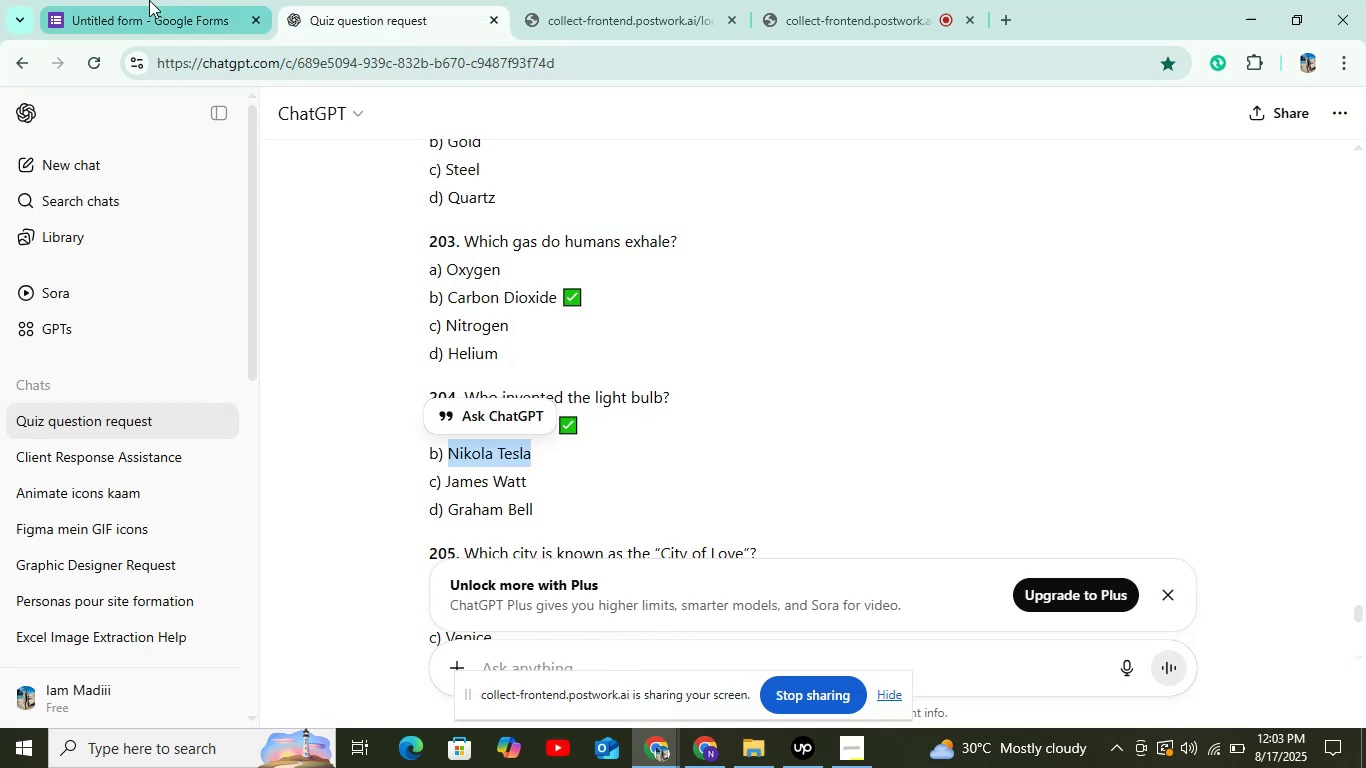 
left_click([149, 0])
 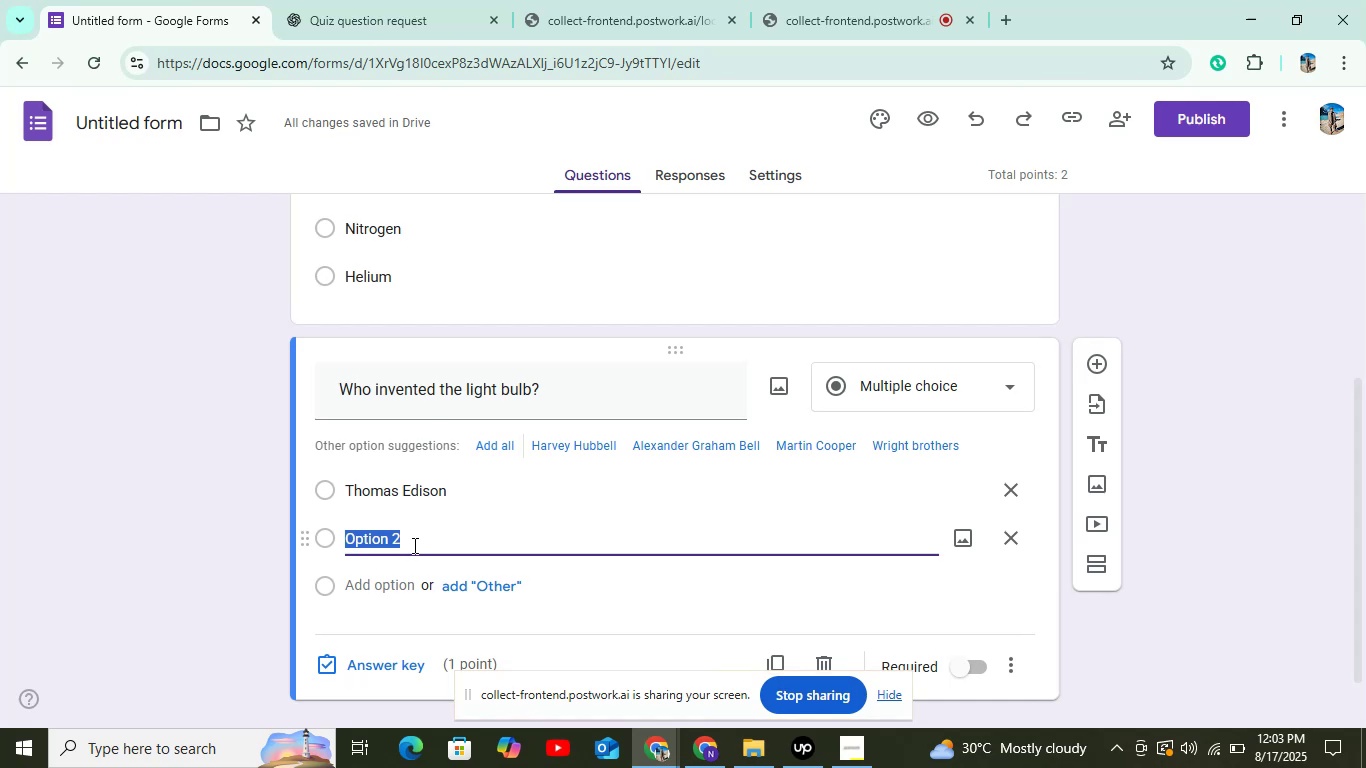 
right_click([413, 545])
 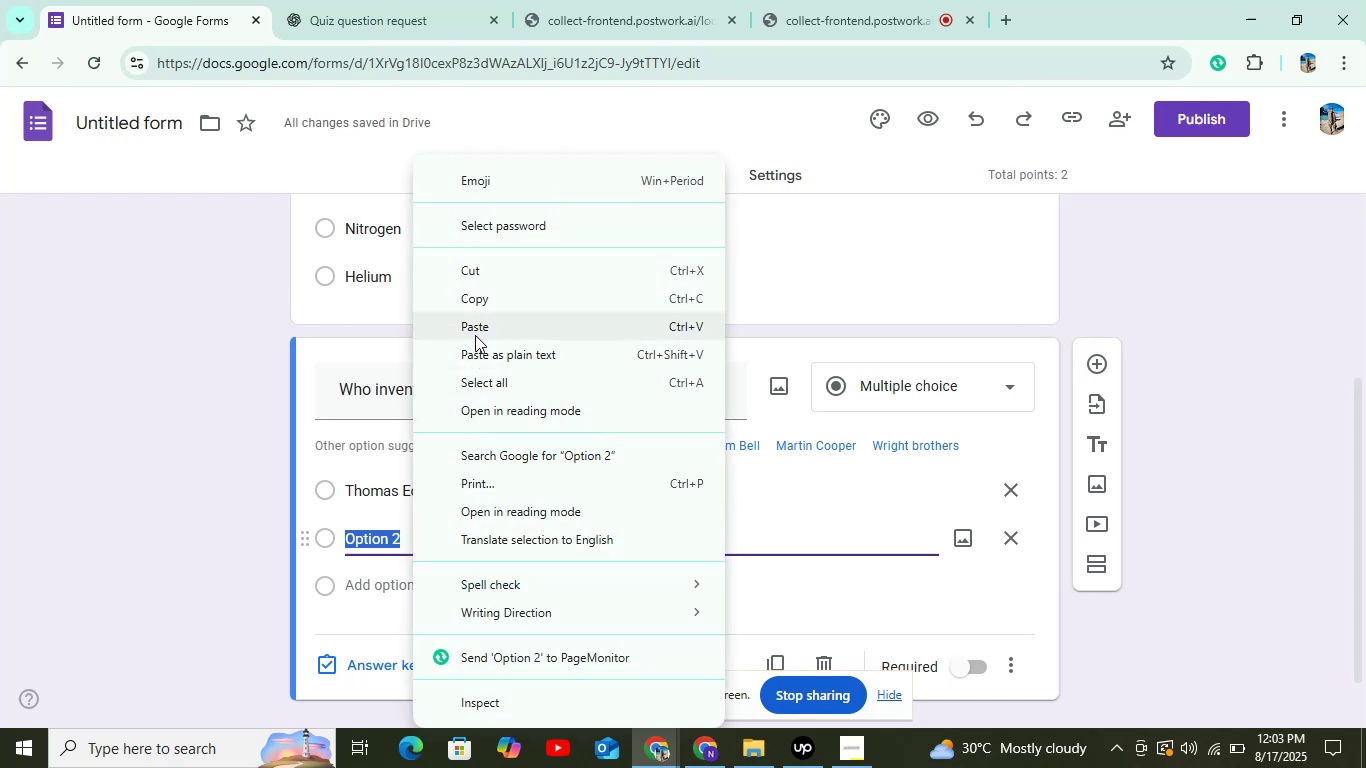 
left_click([475, 333])
 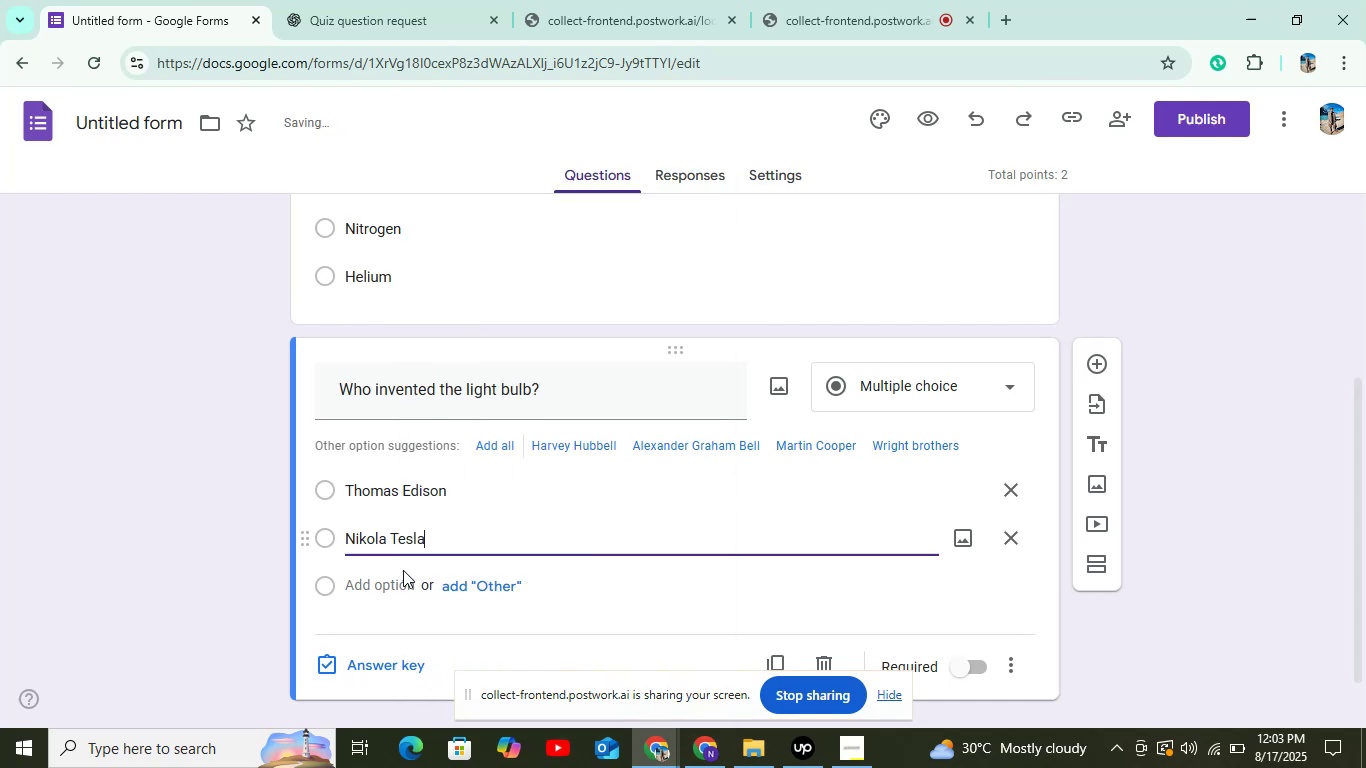 
scroll: coordinate [402, 586], scroll_direction: down, amount: 2.0
 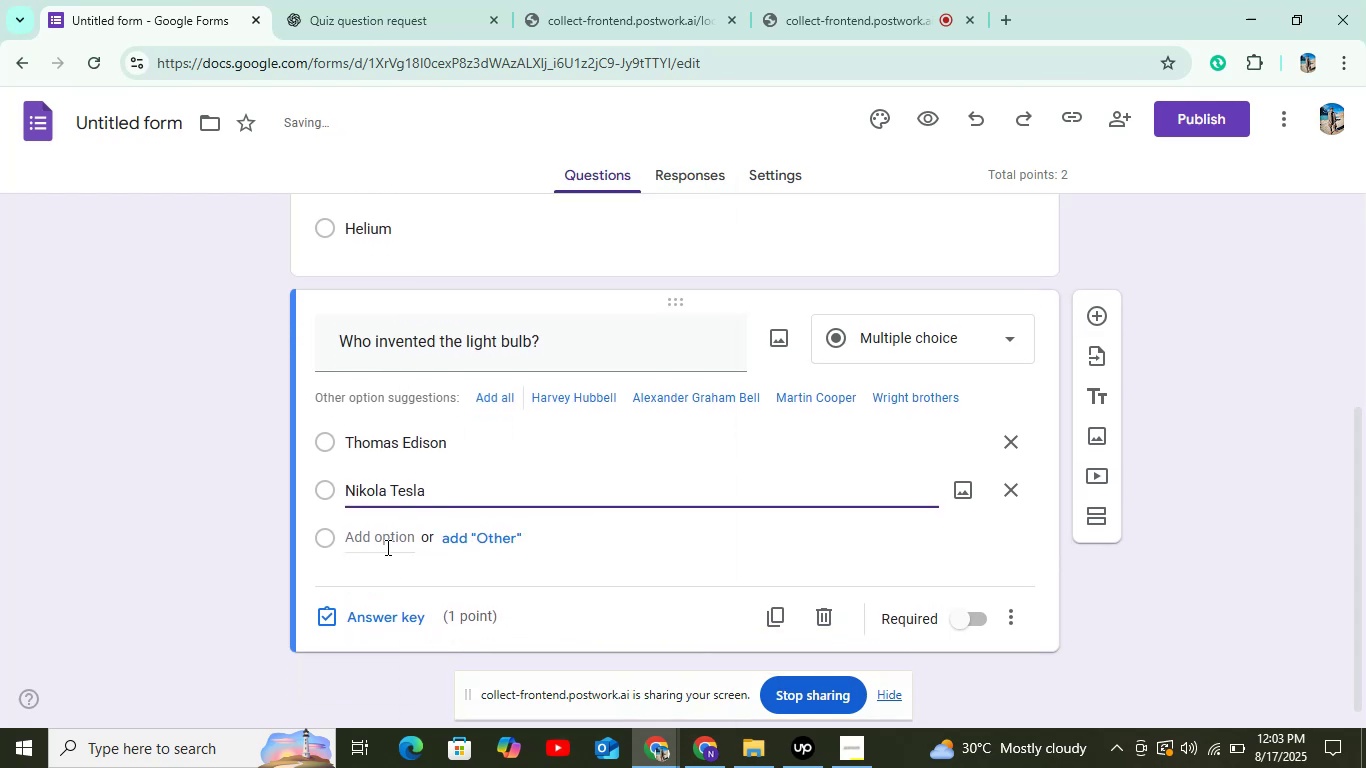 
left_click([386, 540])
 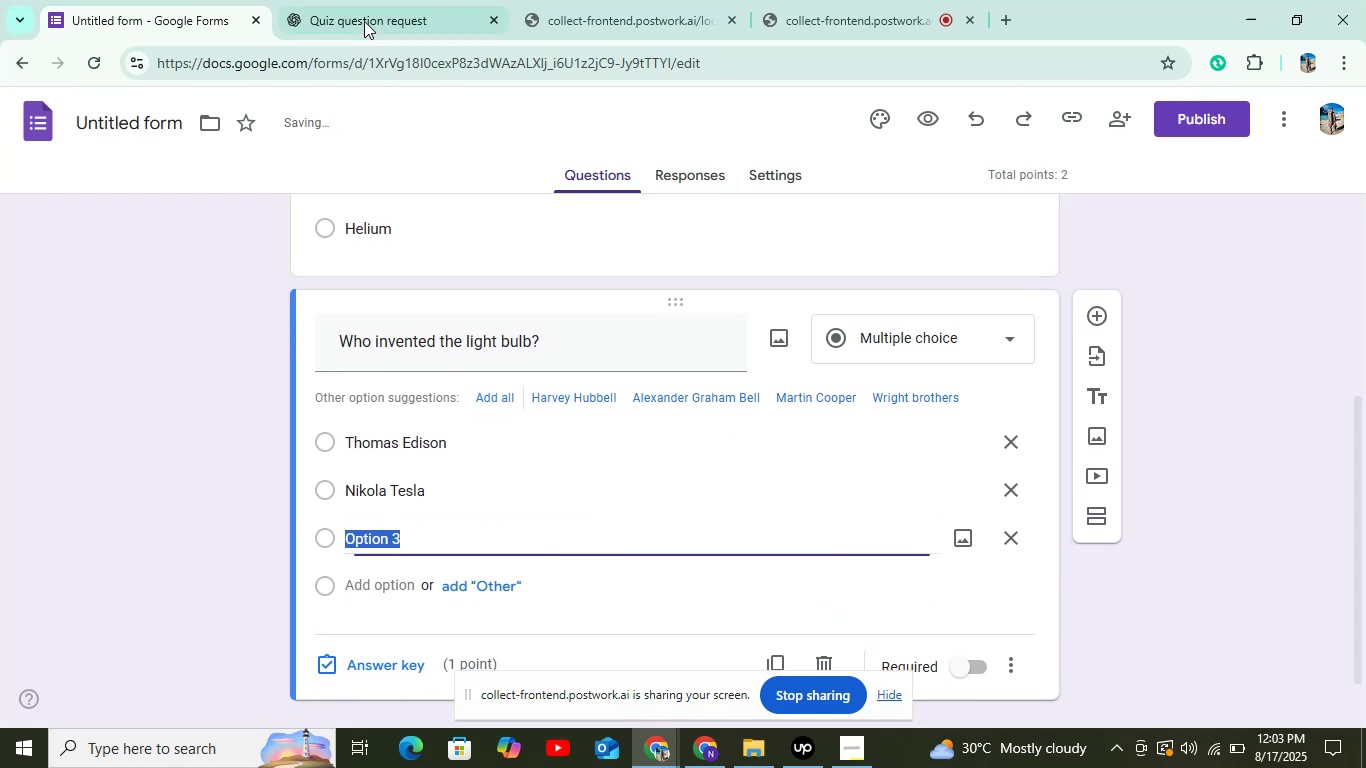 
left_click([364, 15])
 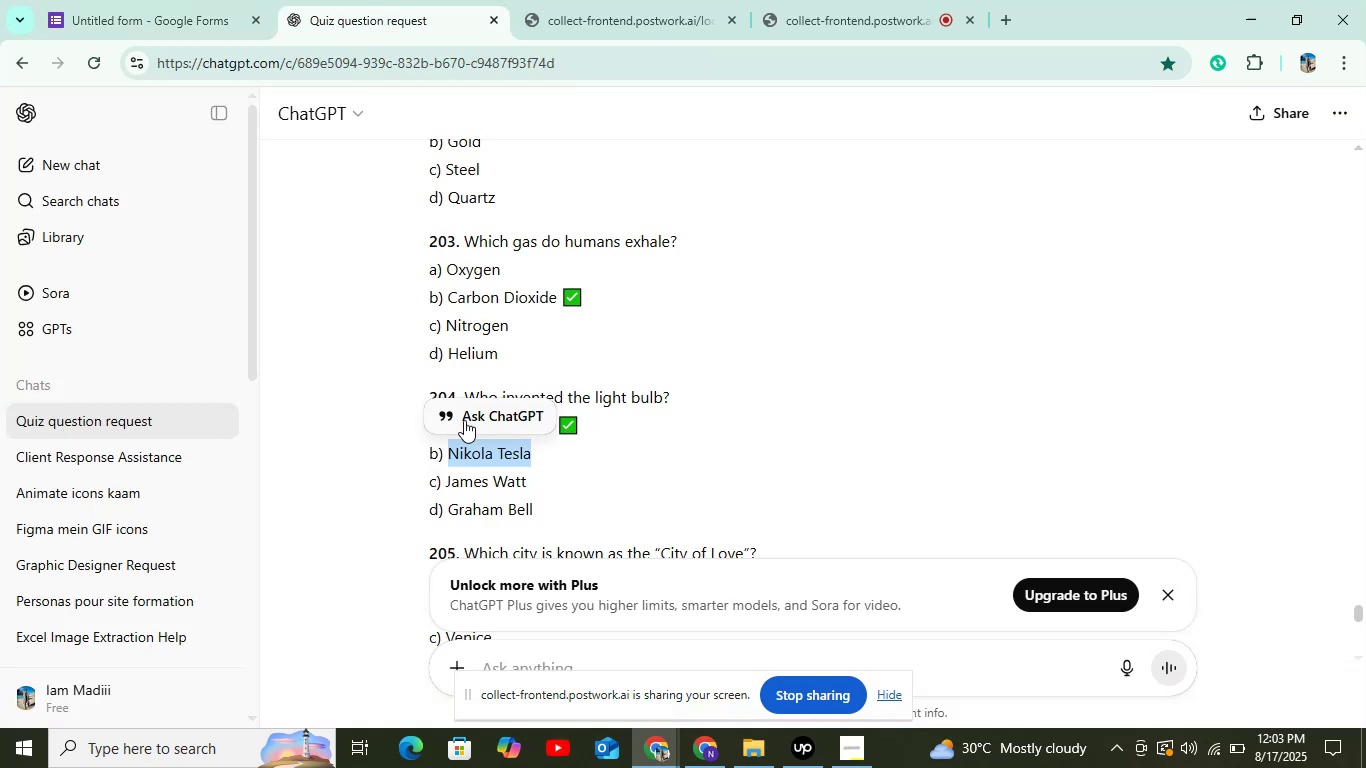 
left_click_drag(start_coordinate=[447, 483], to_coordinate=[525, 481])
 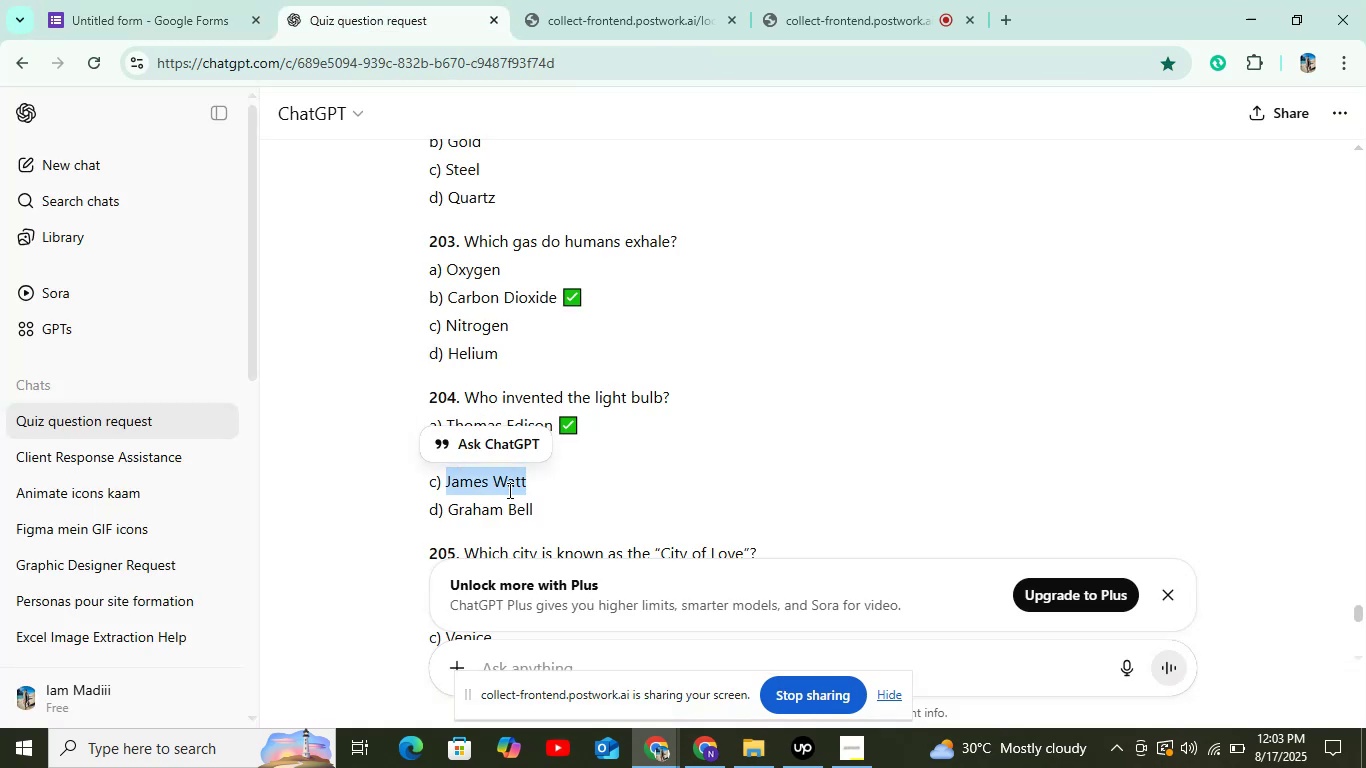 
right_click([508, 490])
 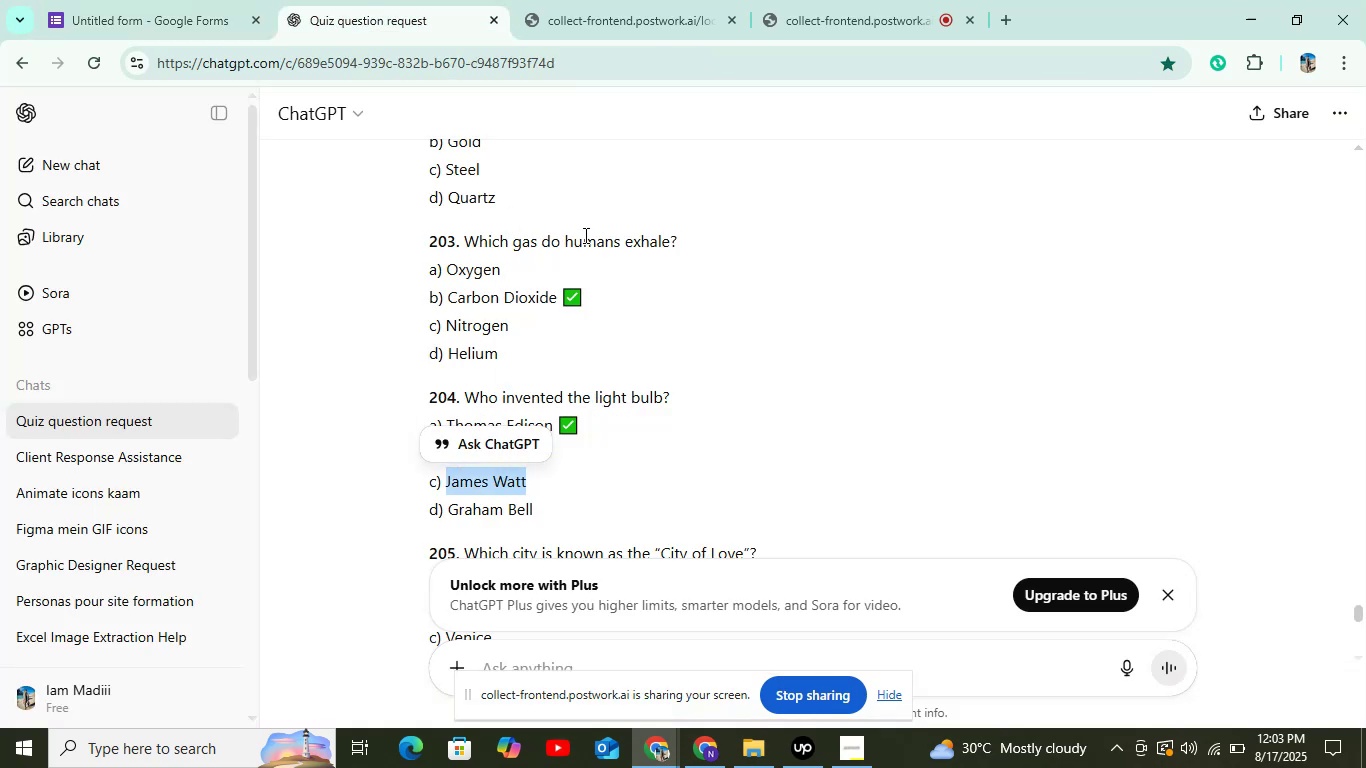 
left_click([199, 1])
 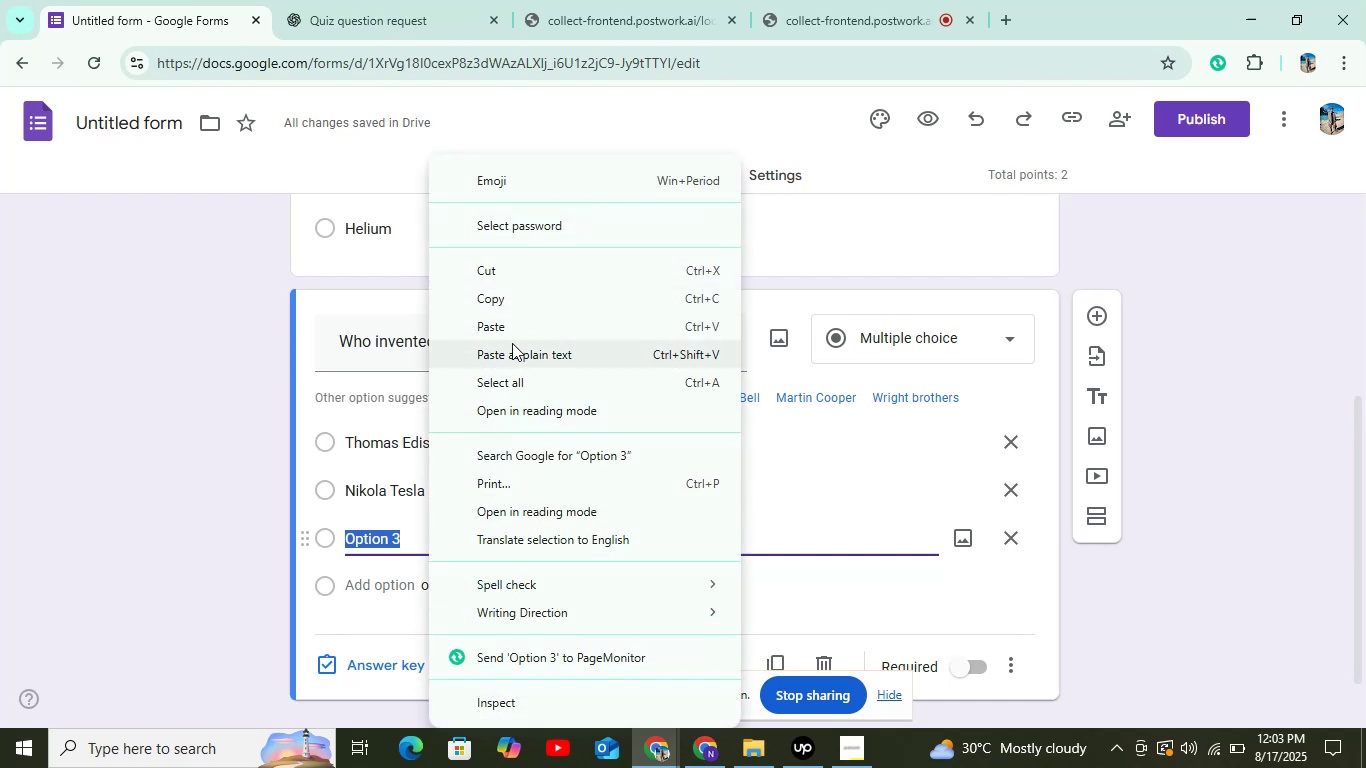 
left_click([513, 326])
 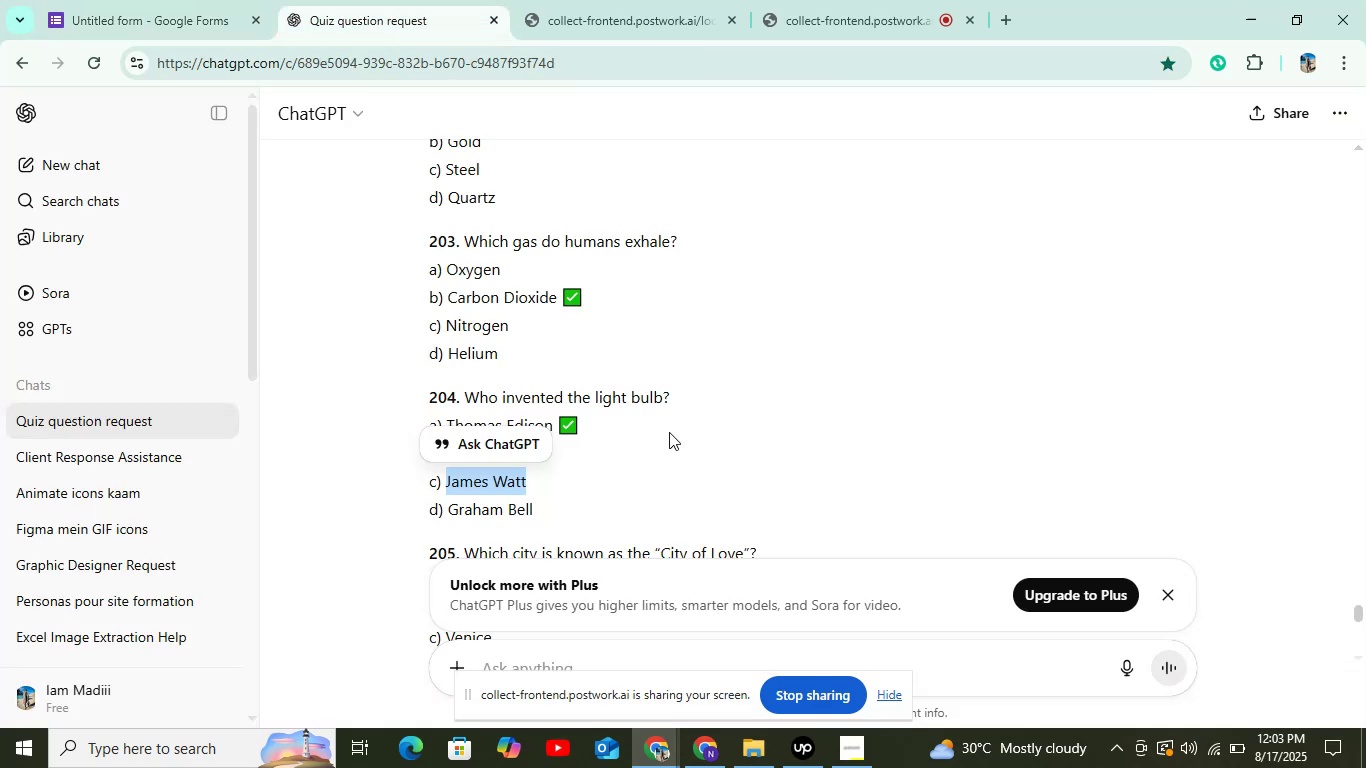 
left_click_drag(start_coordinate=[450, 510], to_coordinate=[578, 507])
 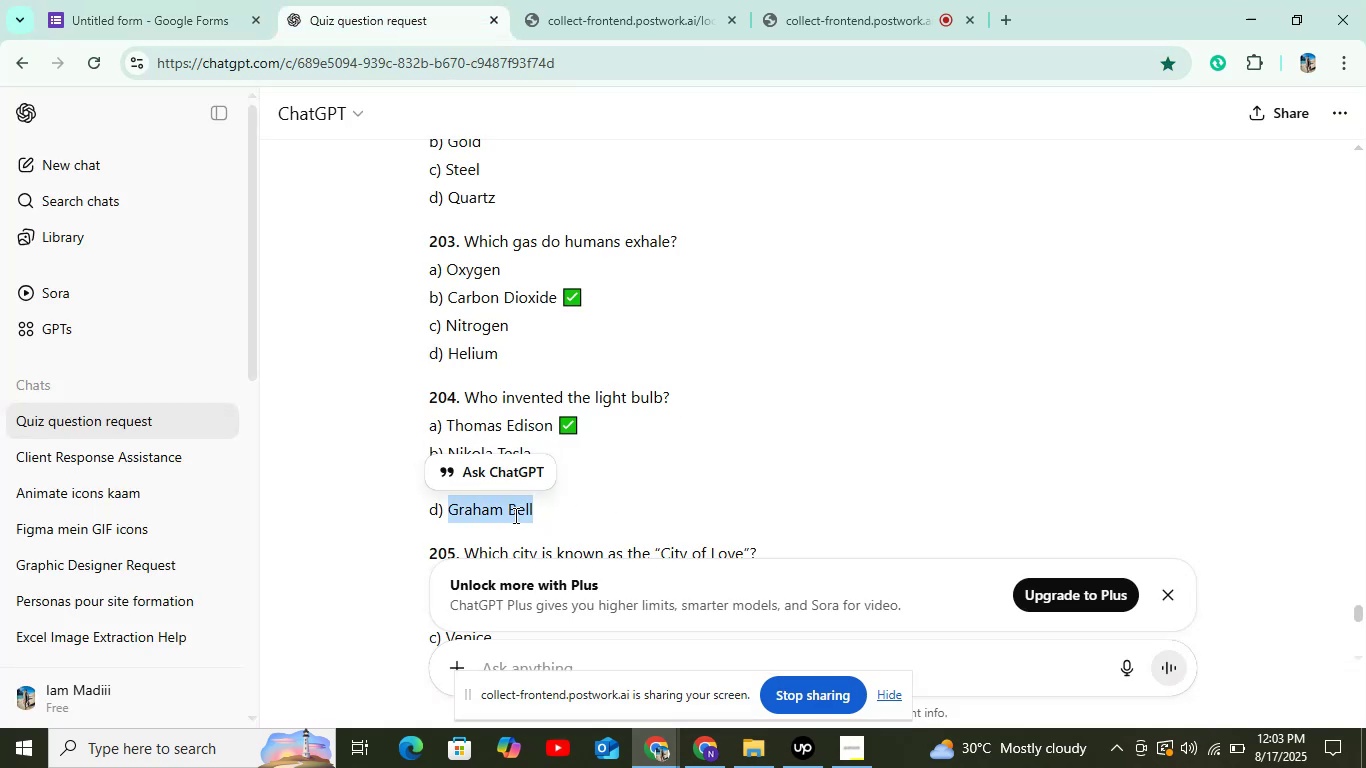 
right_click([514, 515])
 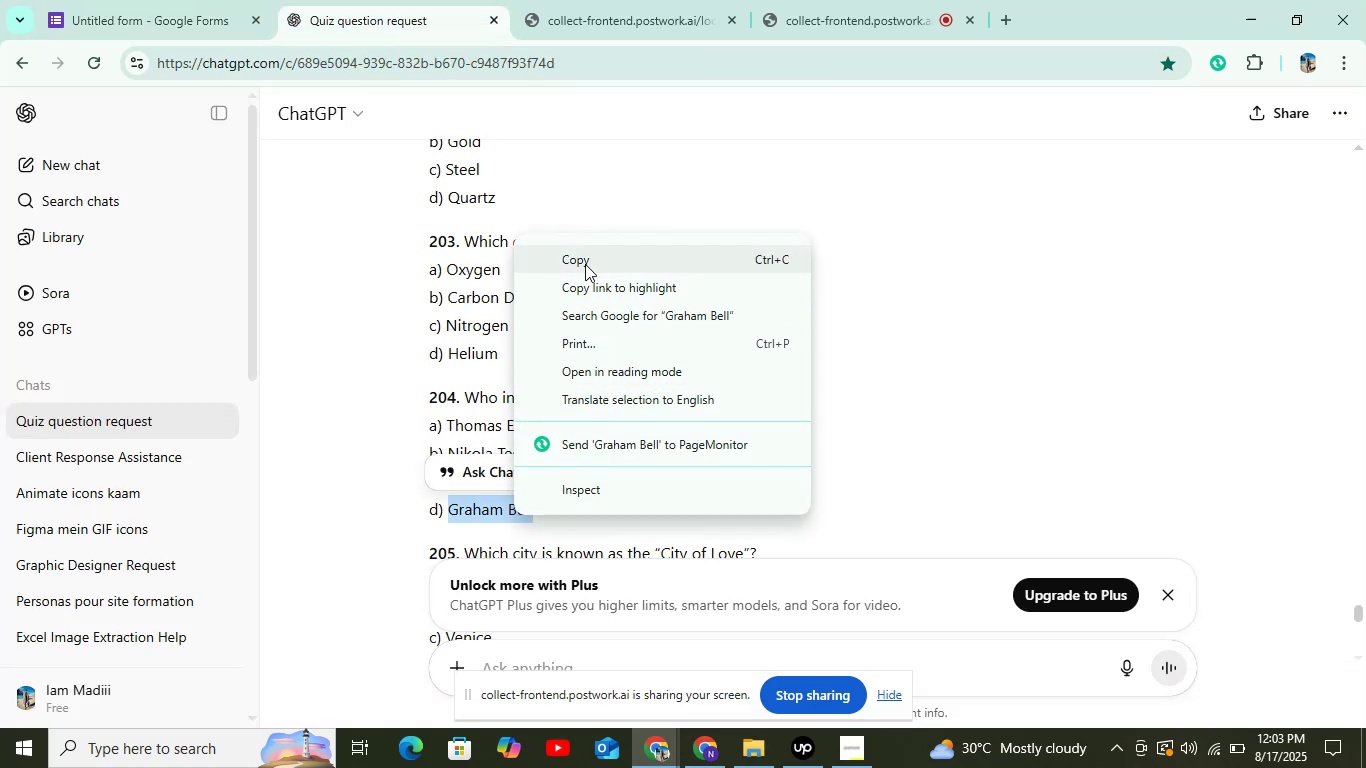 
left_click([584, 259])
 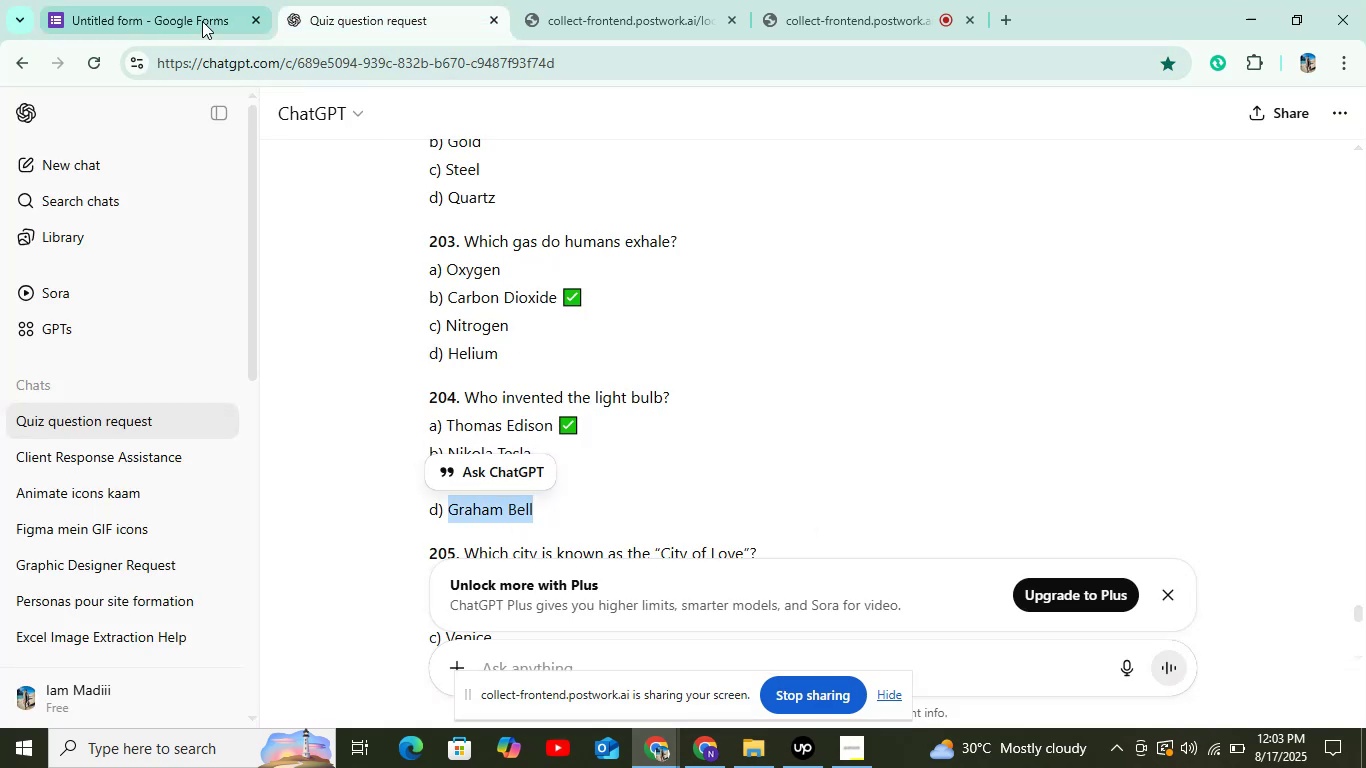 
left_click([199, 17])
 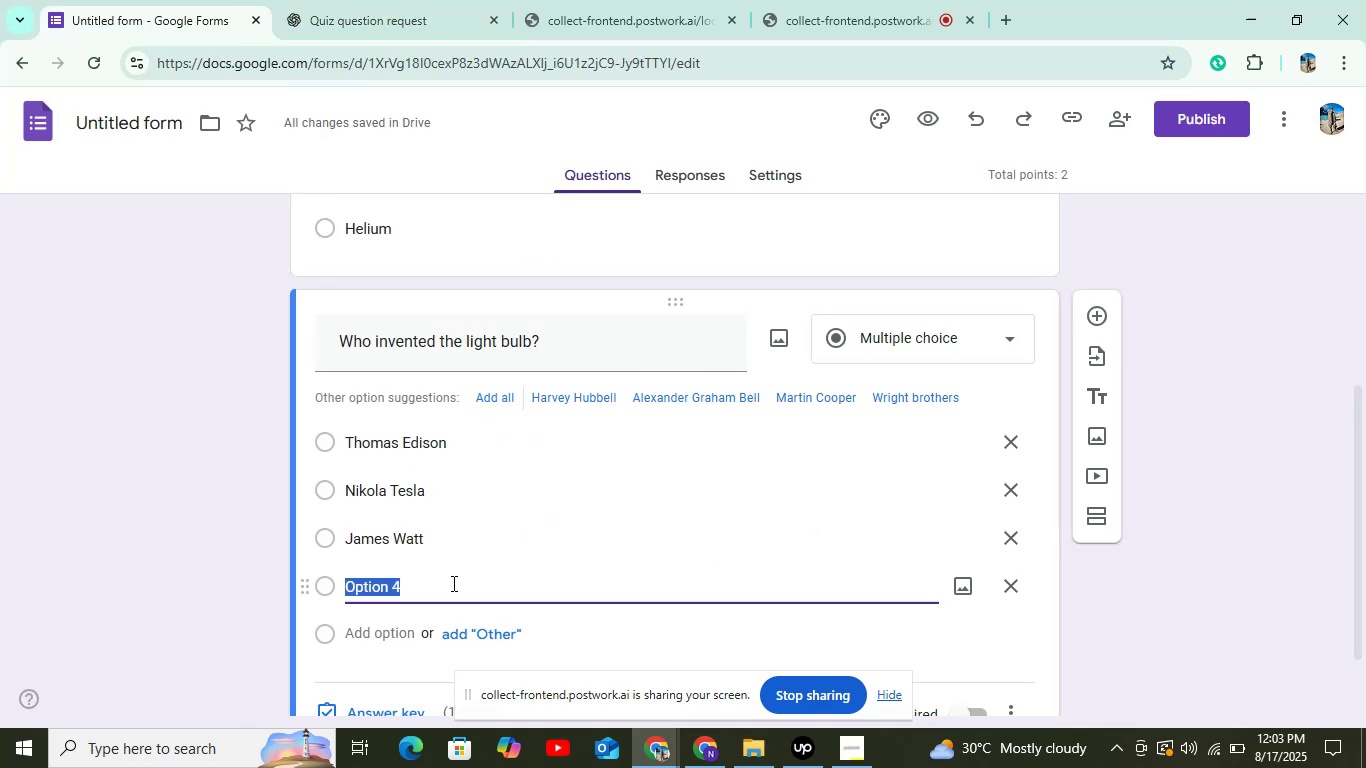 
right_click([447, 585])
 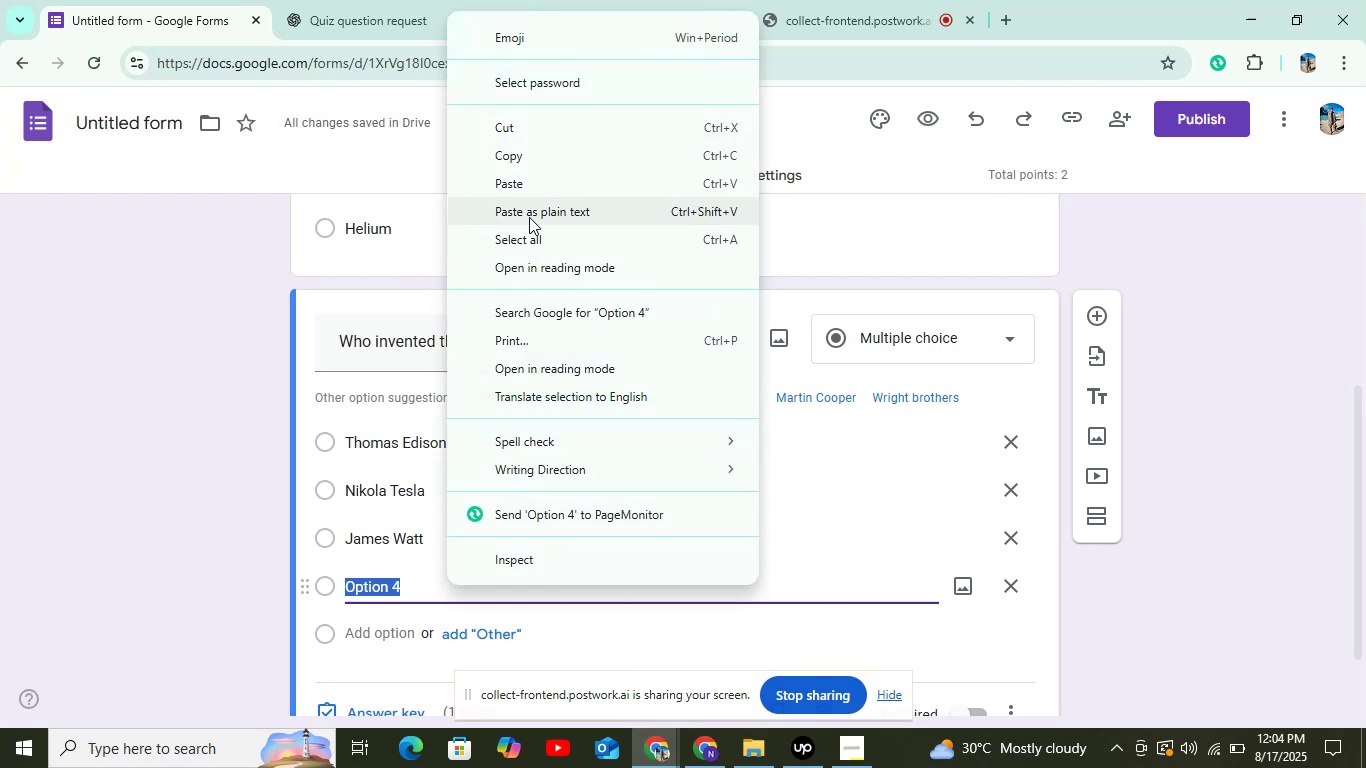 
left_click([523, 185])
 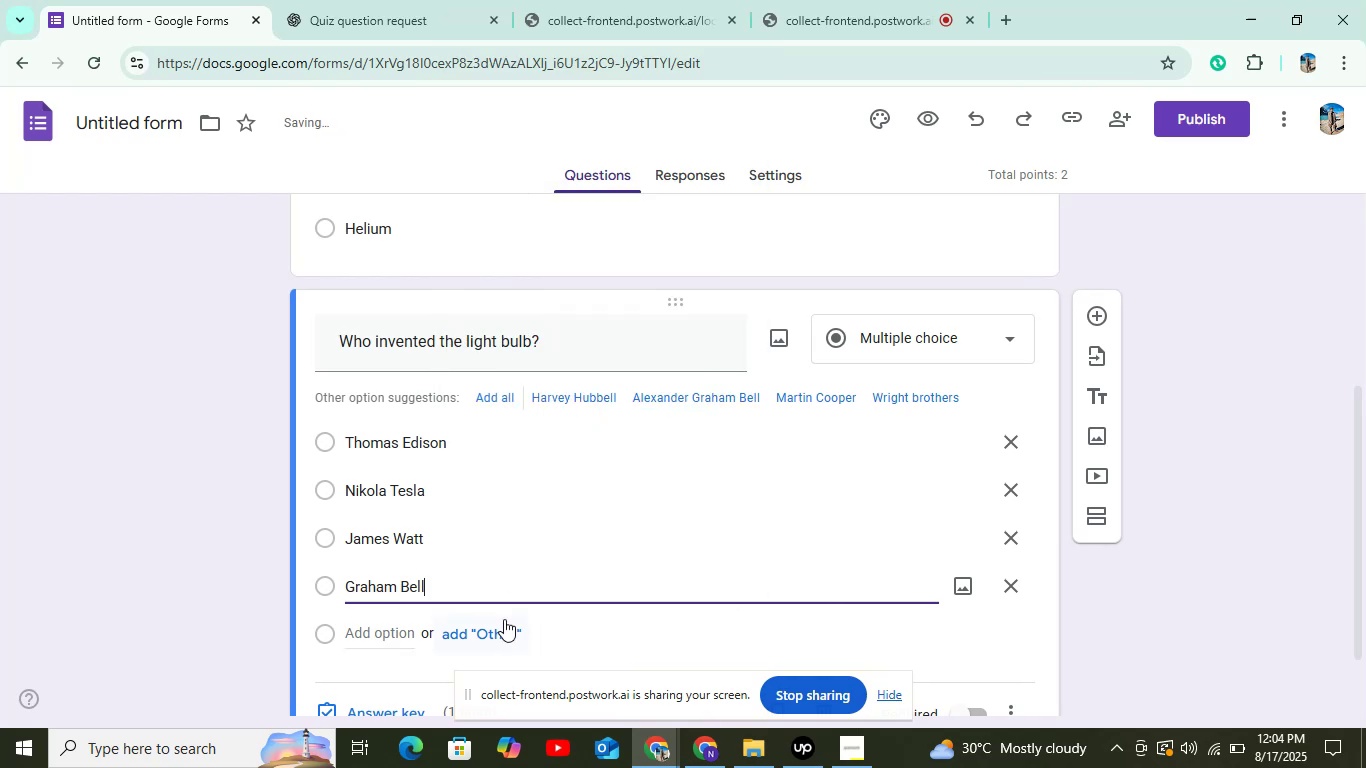 
scroll: coordinate [451, 649], scroll_direction: down, amount: 2.0
 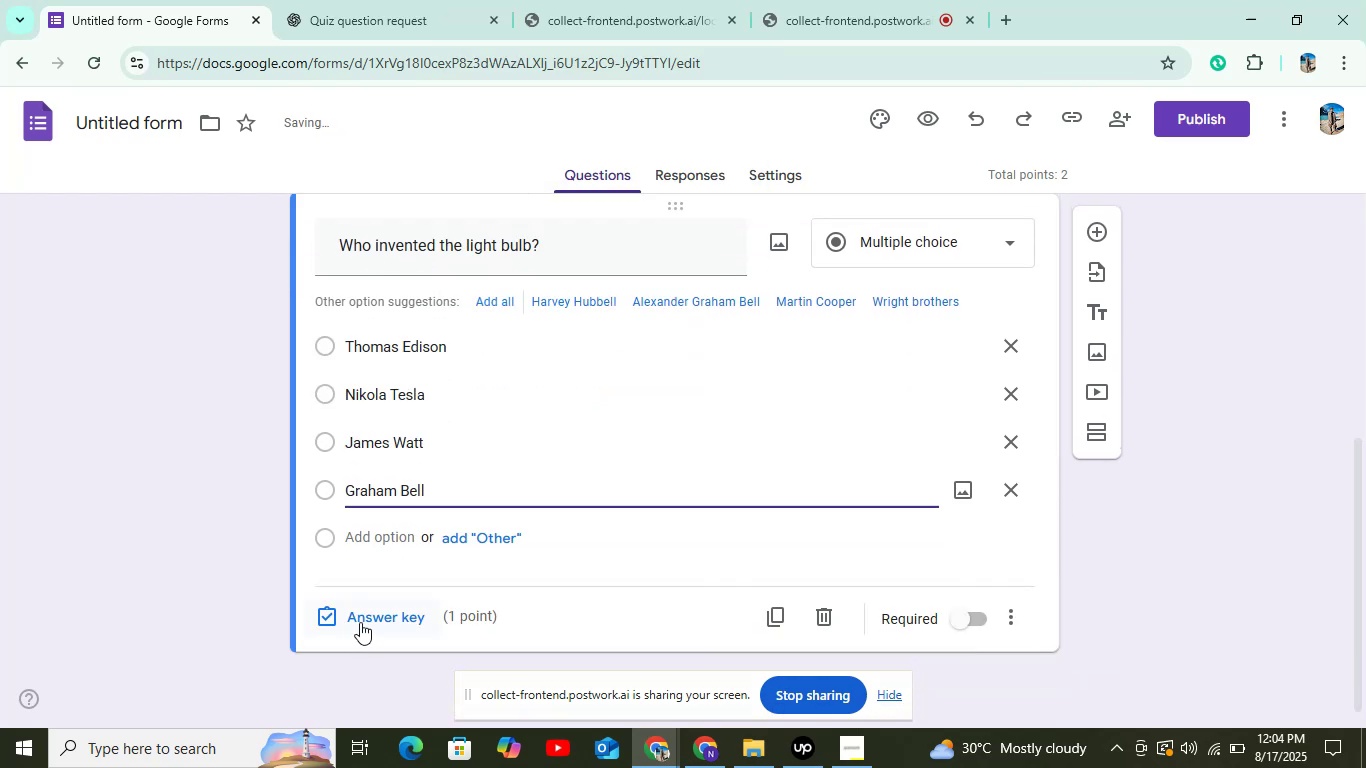 
left_click([367, 610])
 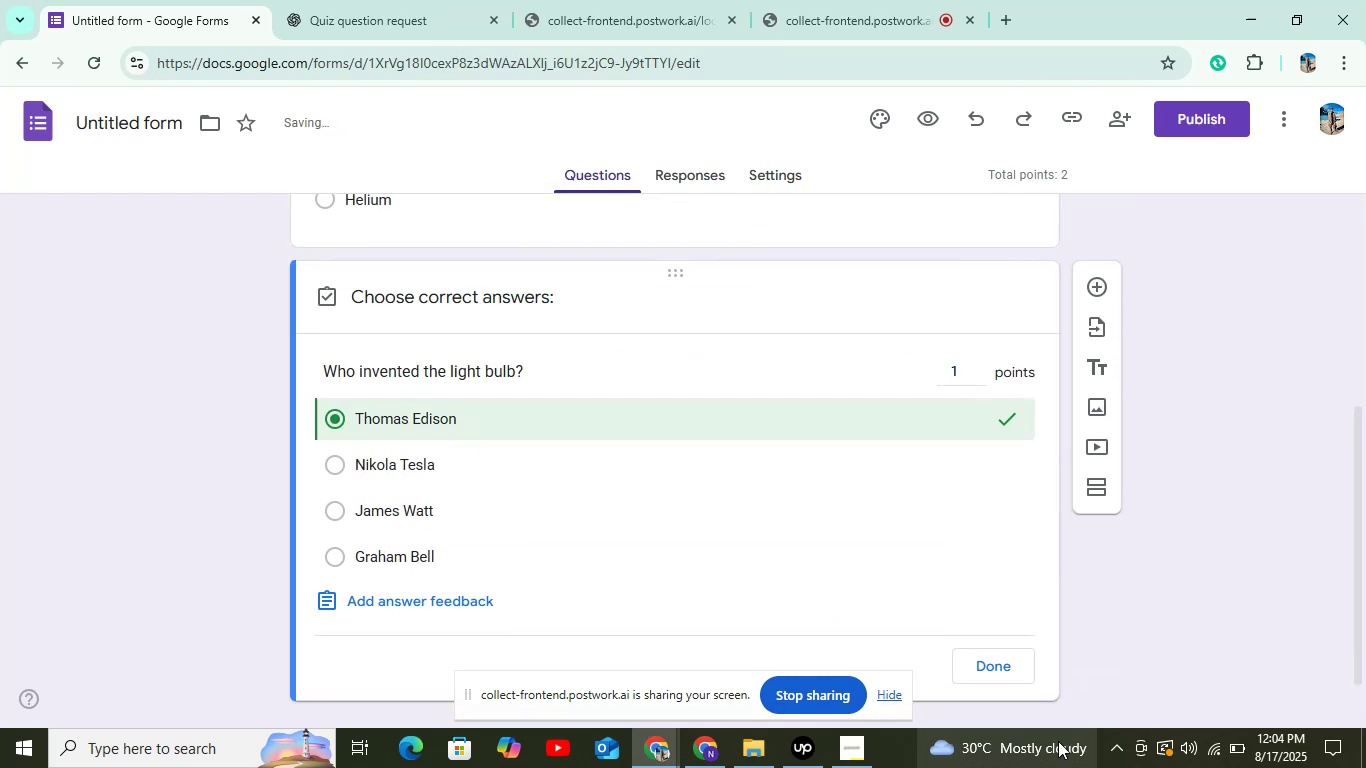 
left_click([1011, 669])
 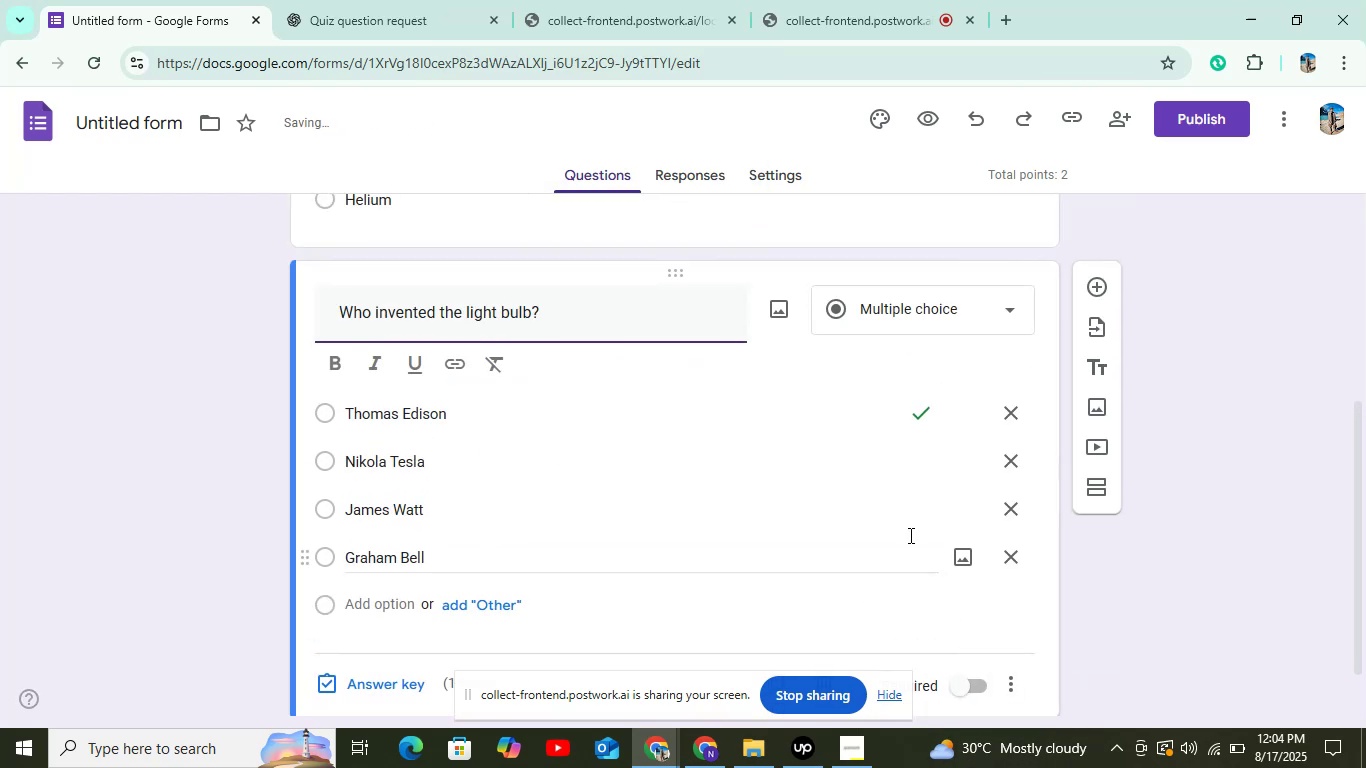 
scroll: coordinate [902, 526], scroll_direction: down, amount: 3.0
 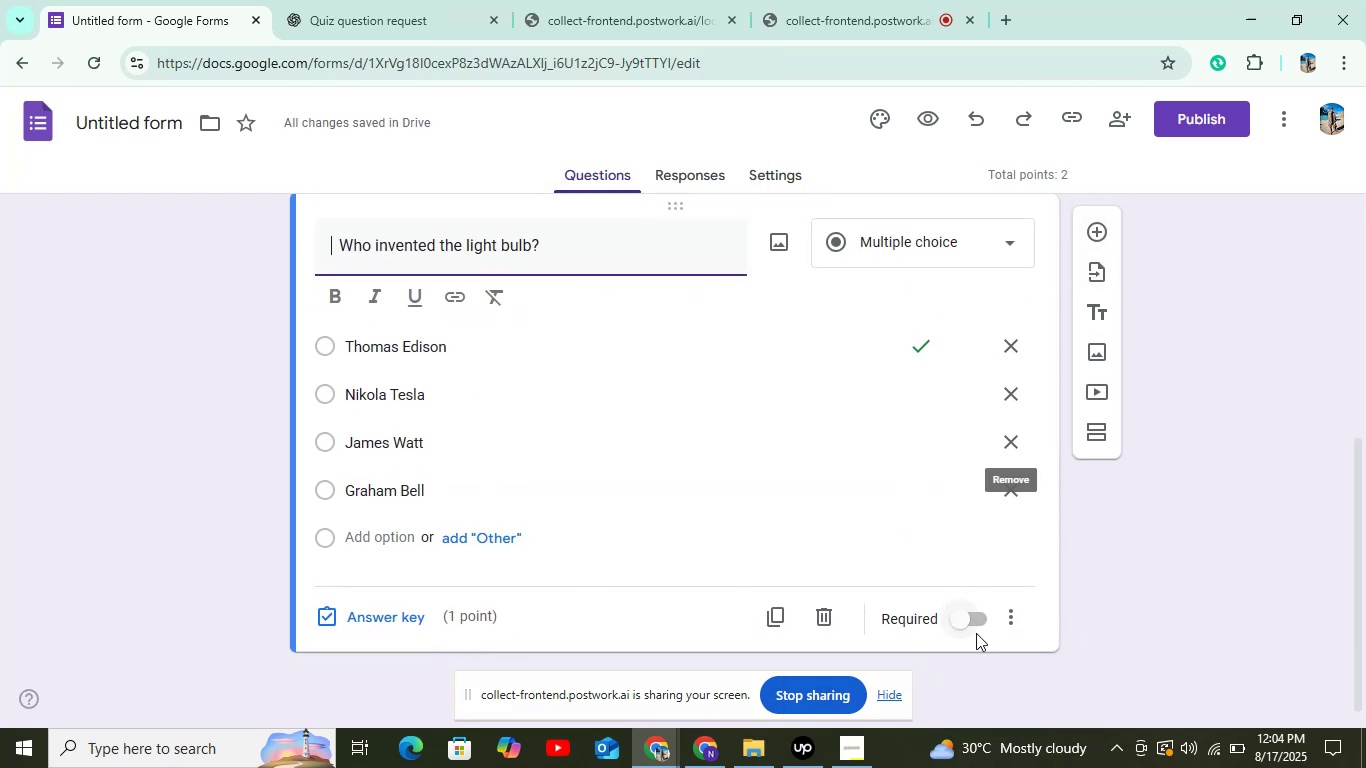 
left_click([974, 613])
 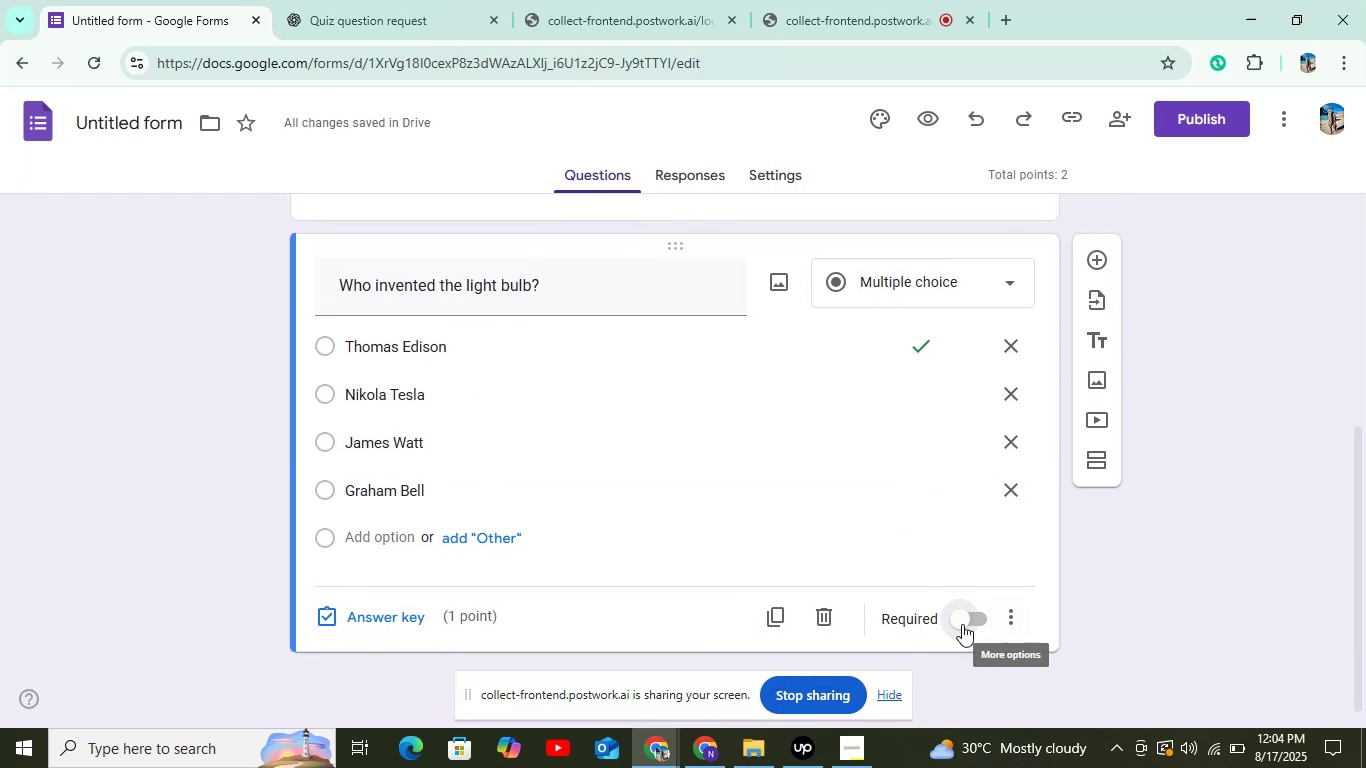 
left_click([962, 624])
 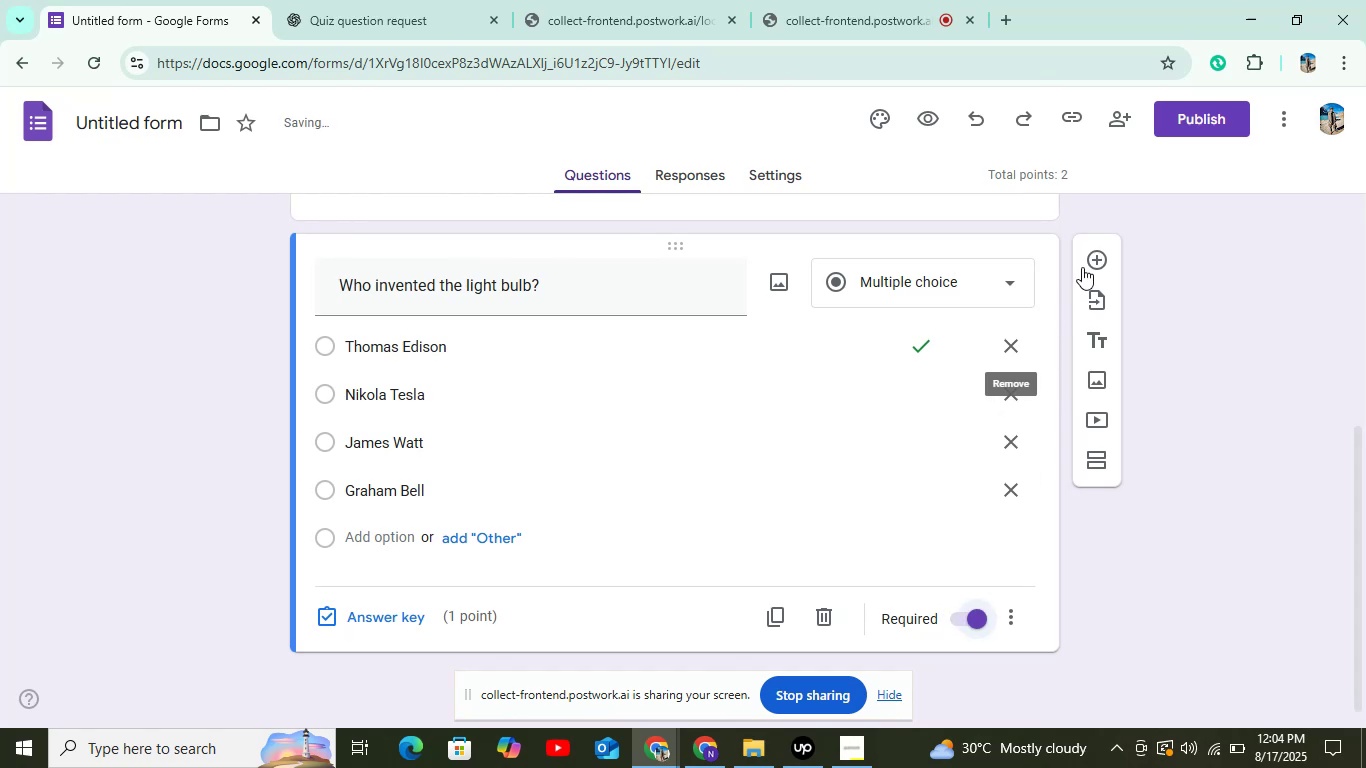 
left_click([1084, 265])
 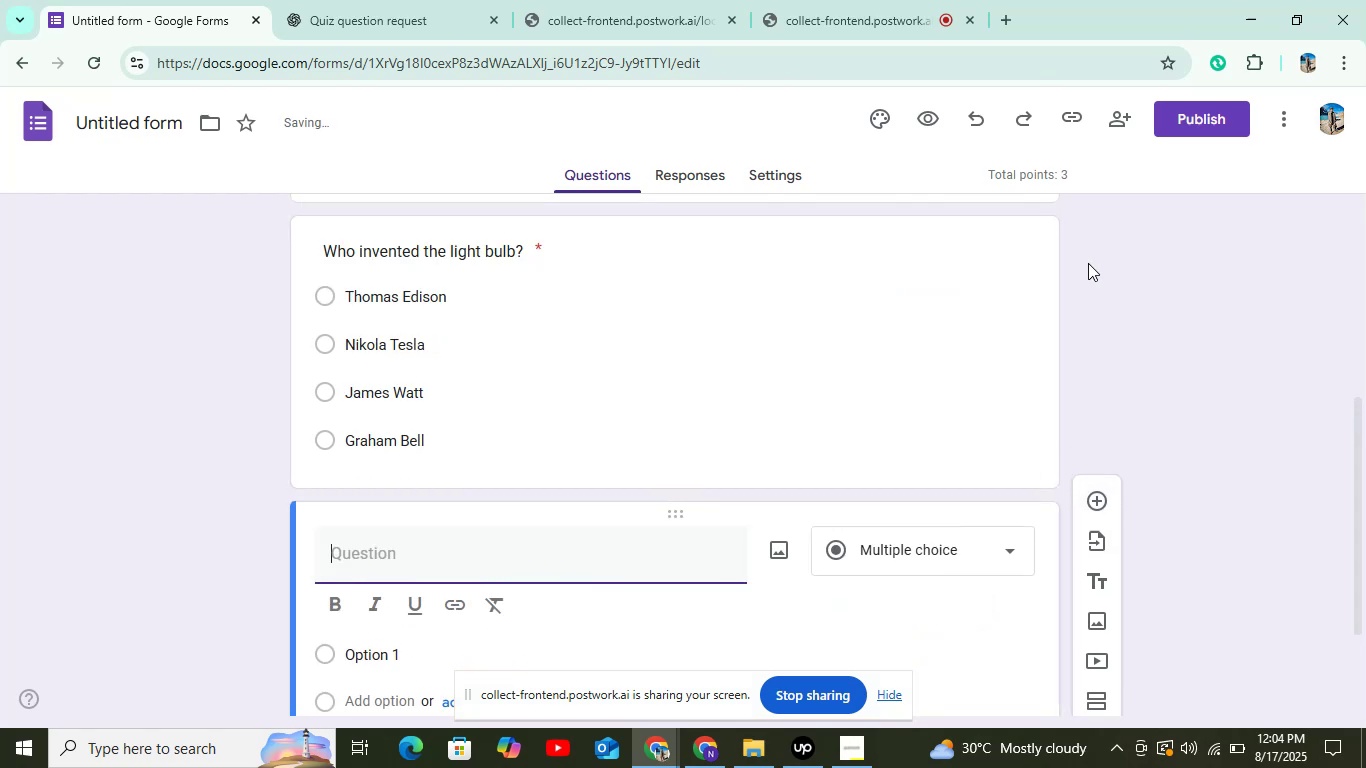 
scroll: coordinate [954, 471], scroll_direction: down, amount: 3.0
 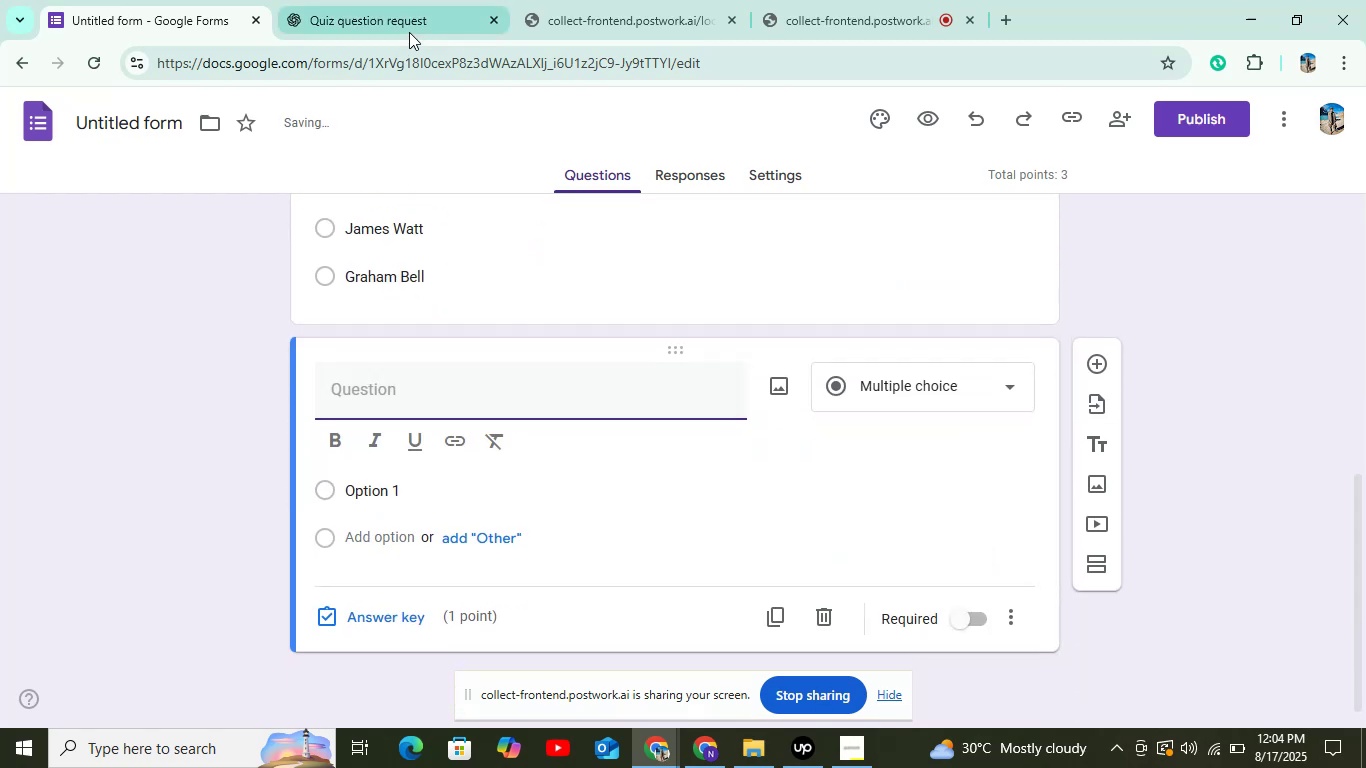 
left_click([399, 29])
 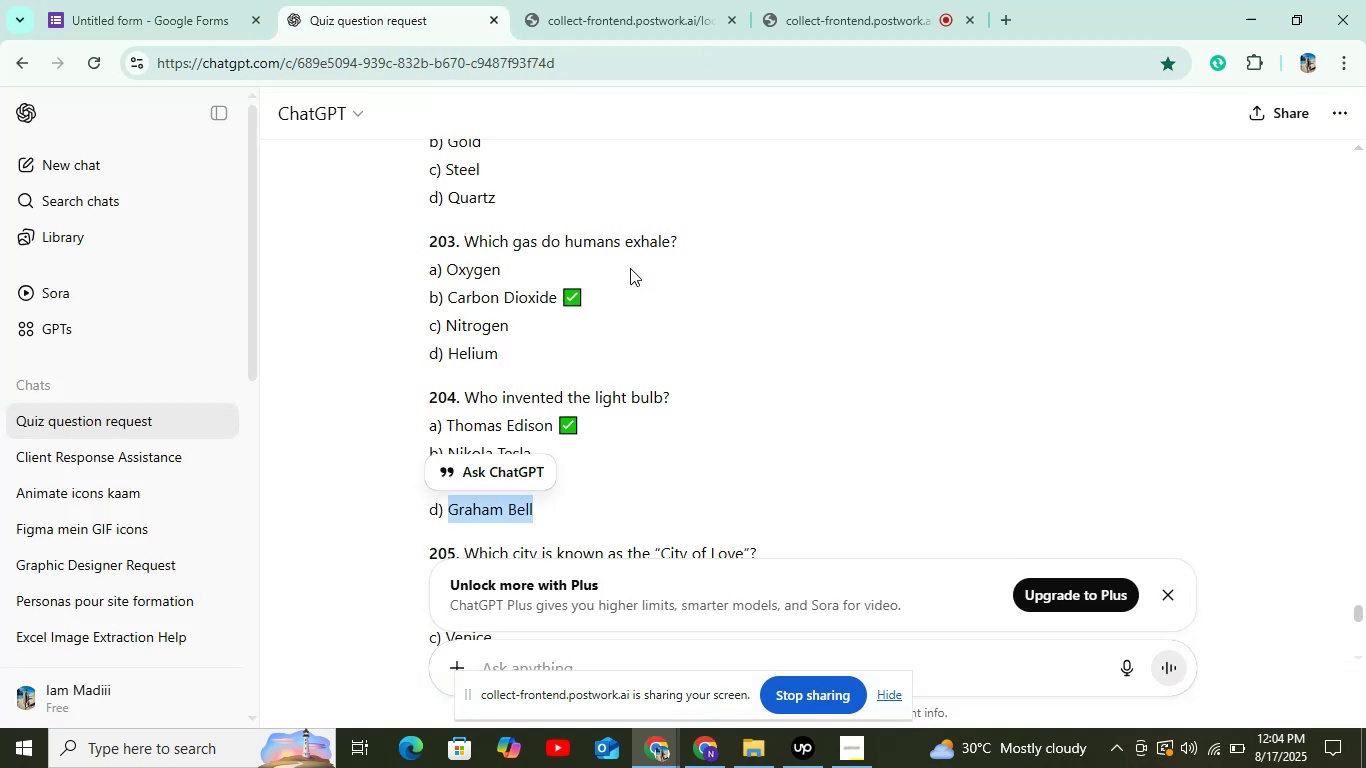 
scroll: coordinate [591, 518], scroll_direction: down, amount: 2.0
 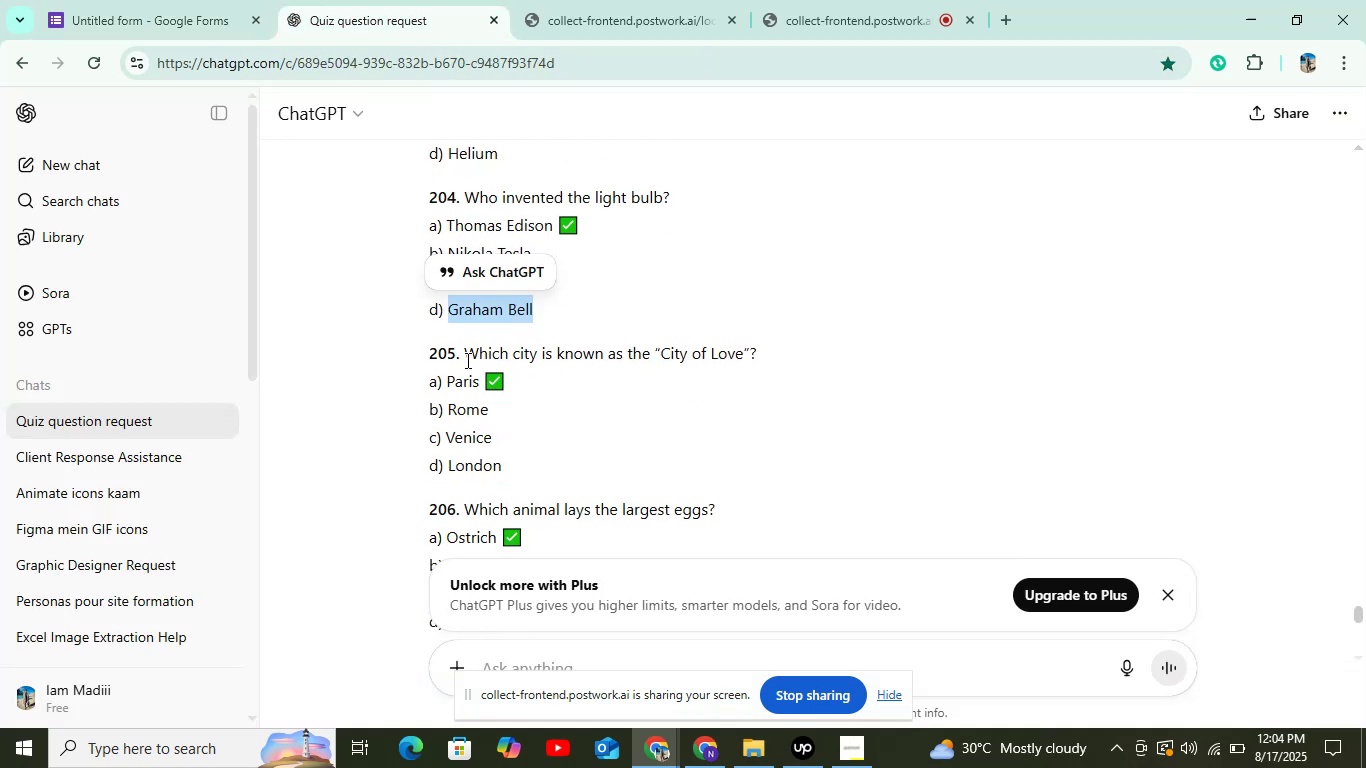 
left_click_drag(start_coordinate=[463, 356], to_coordinate=[768, 335])
 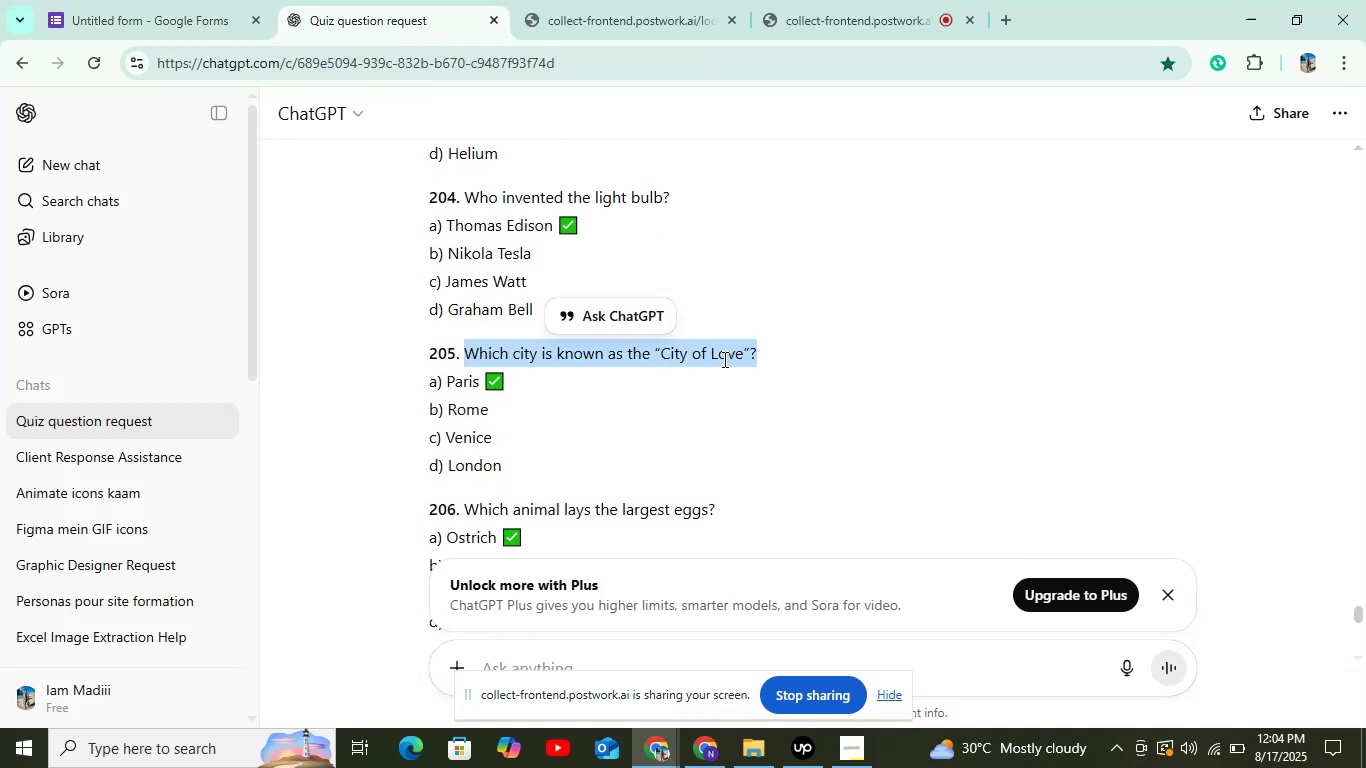 
right_click([722, 359])
 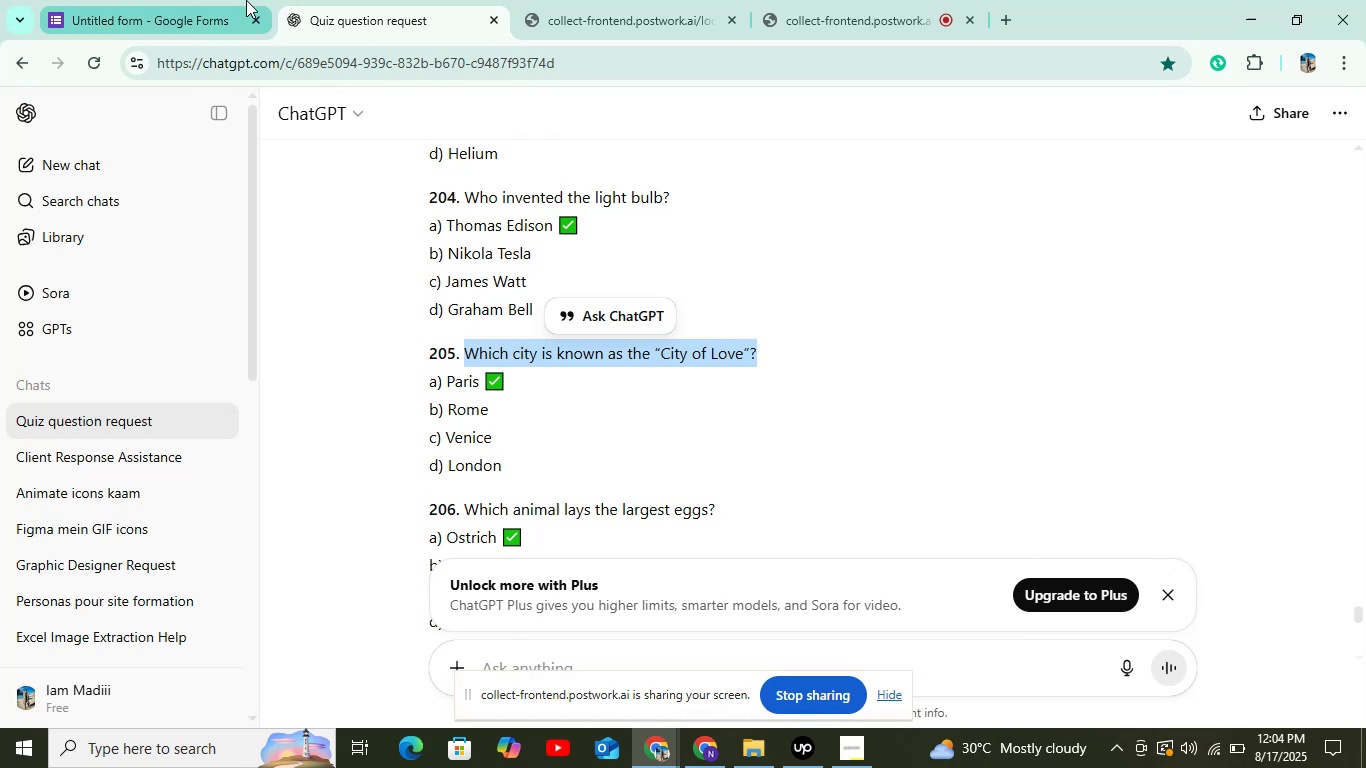 
left_click([191, 4])
 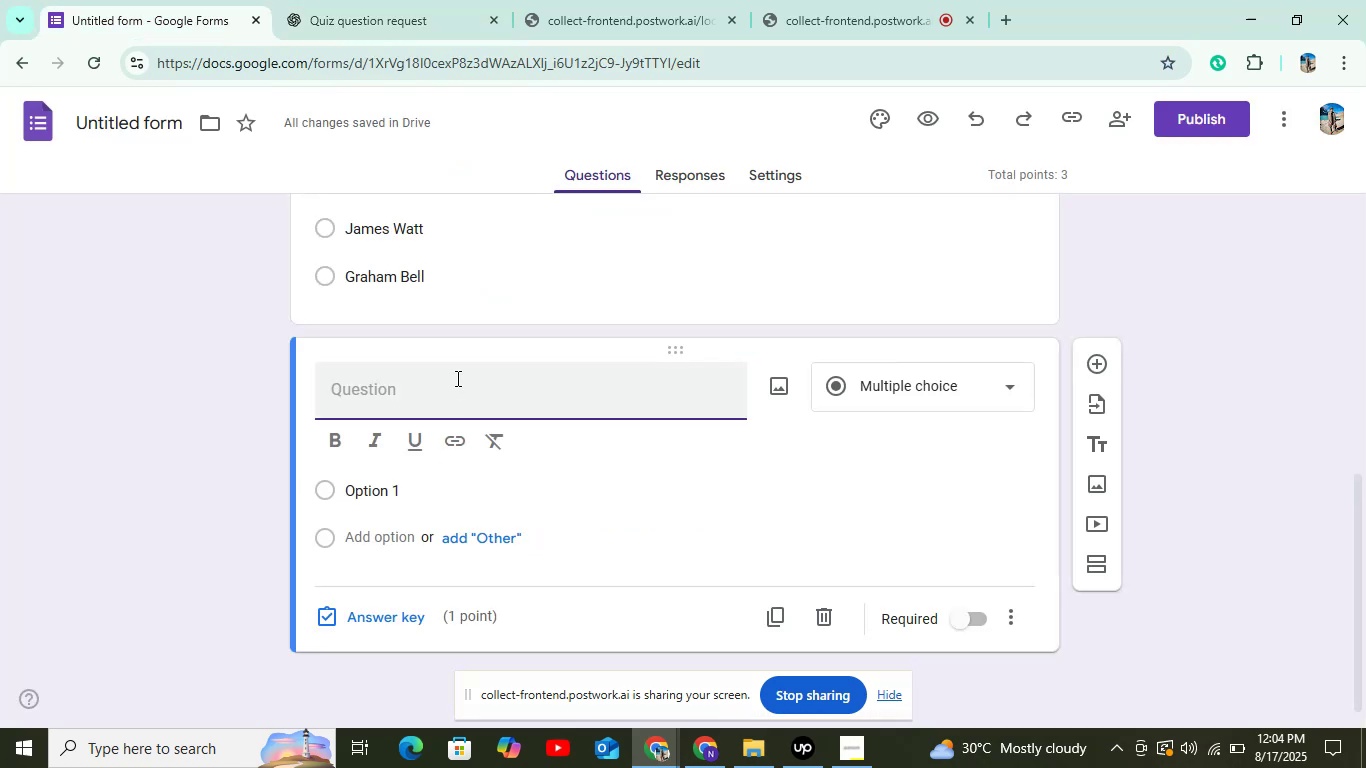 
right_click([456, 378])
 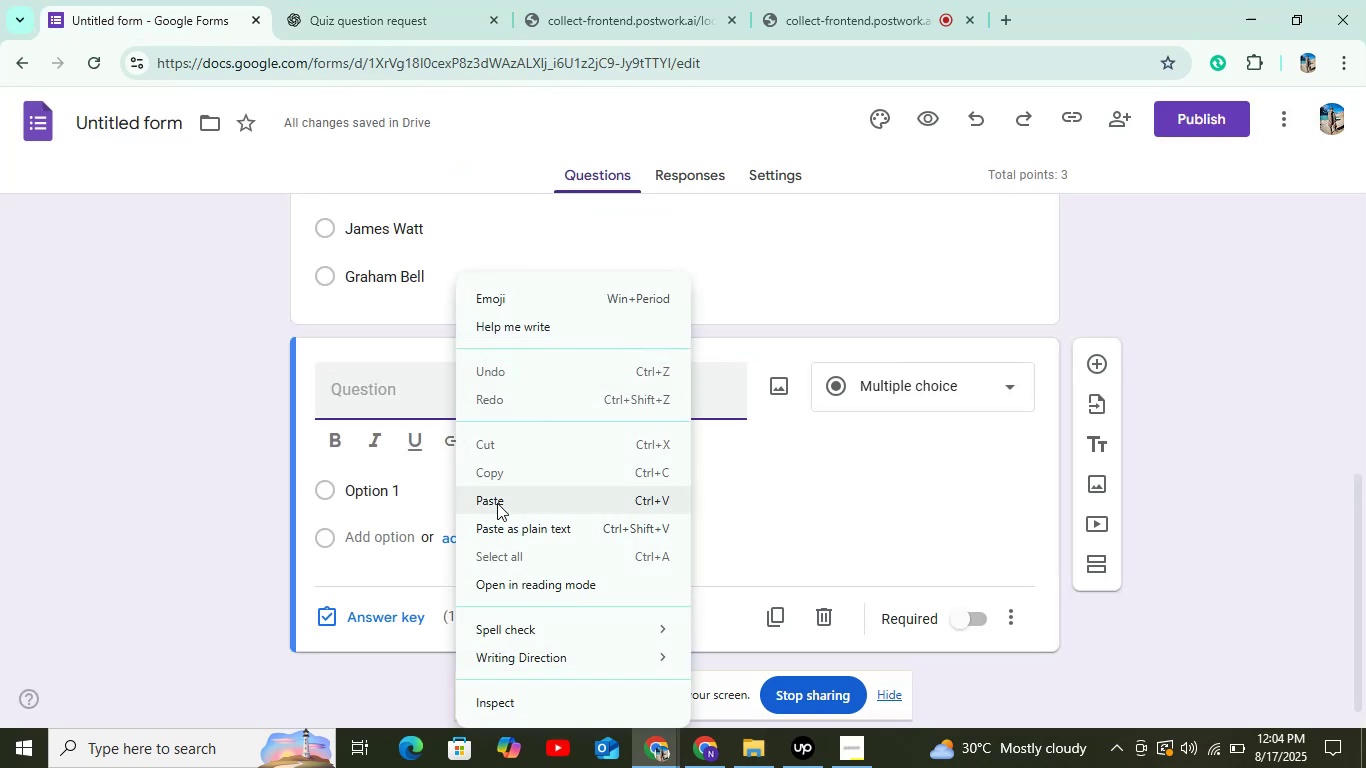 
left_click([497, 505])
 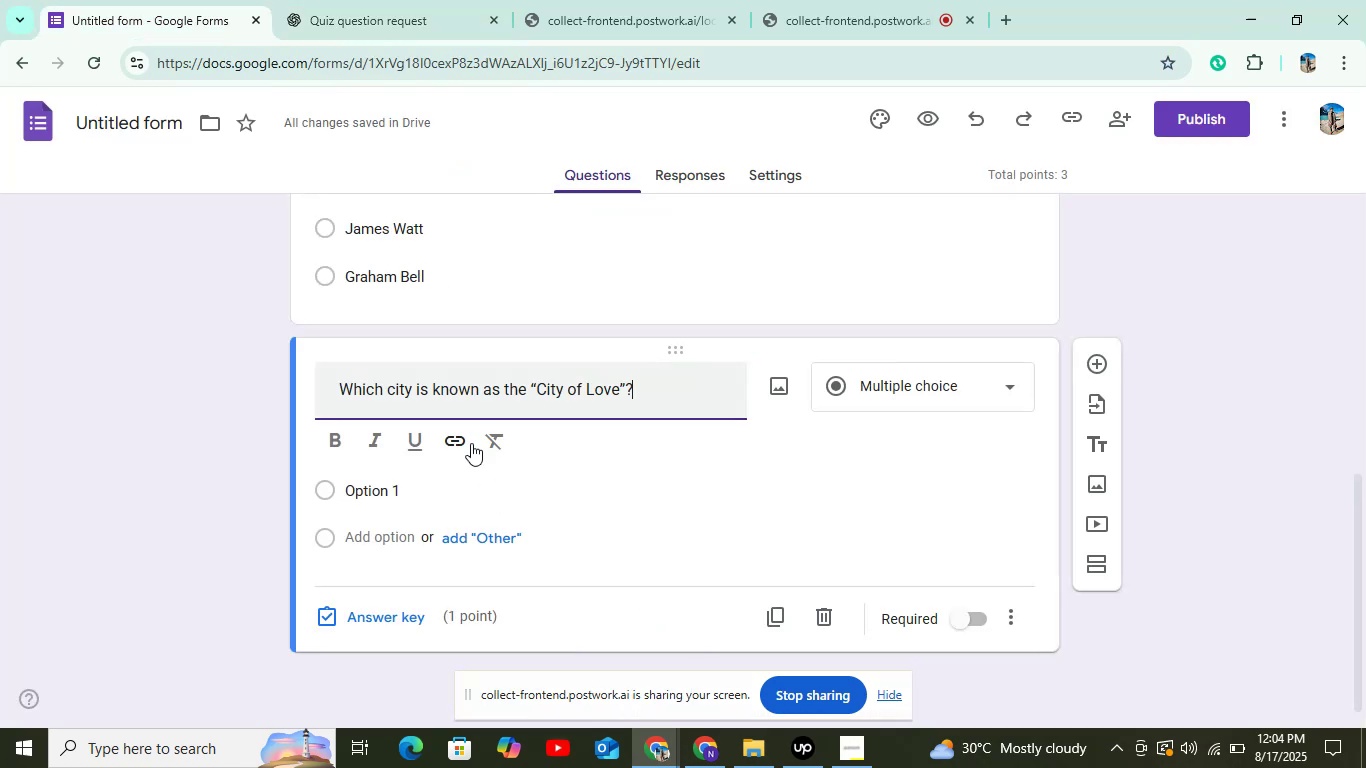 
scroll: coordinate [468, 448], scroll_direction: down, amount: 3.0
 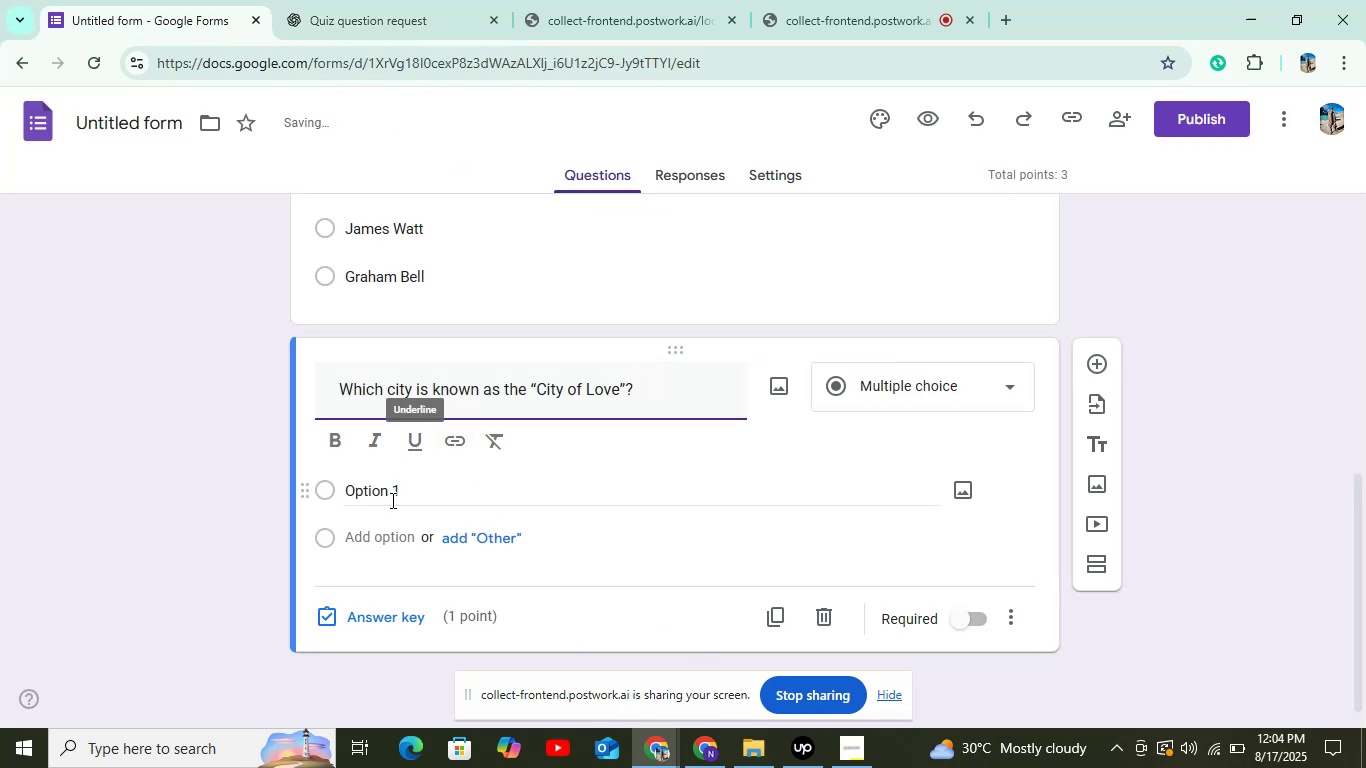 
left_click([391, 501])
 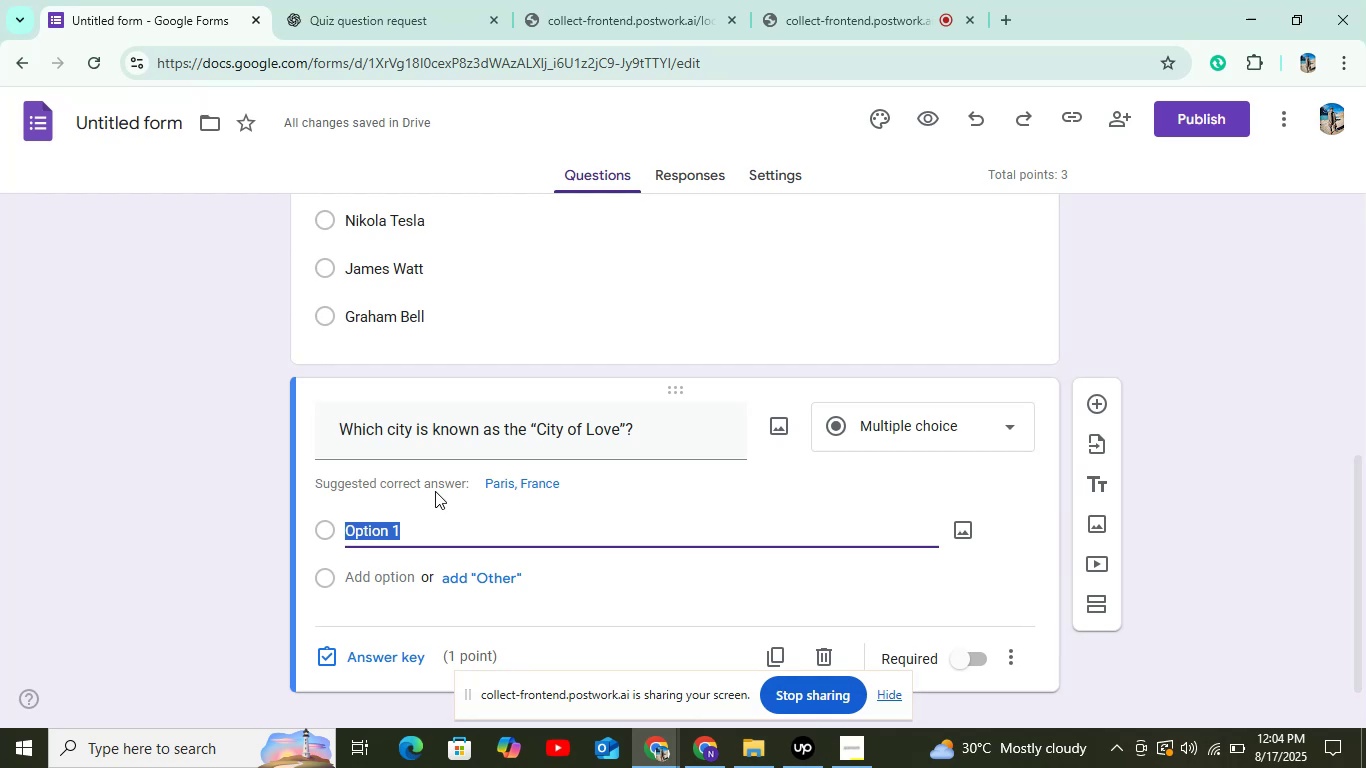 
wait(25.29)
 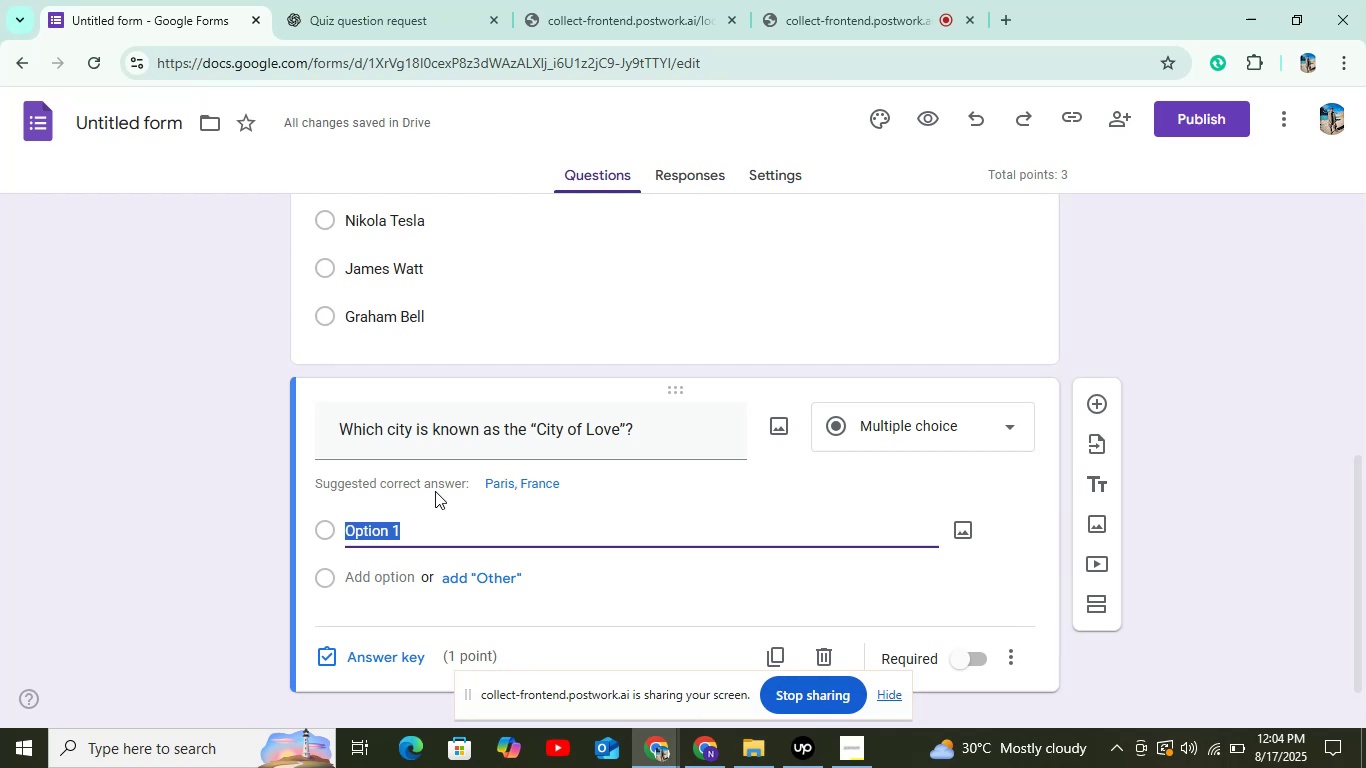 
left_click([451, 5])
 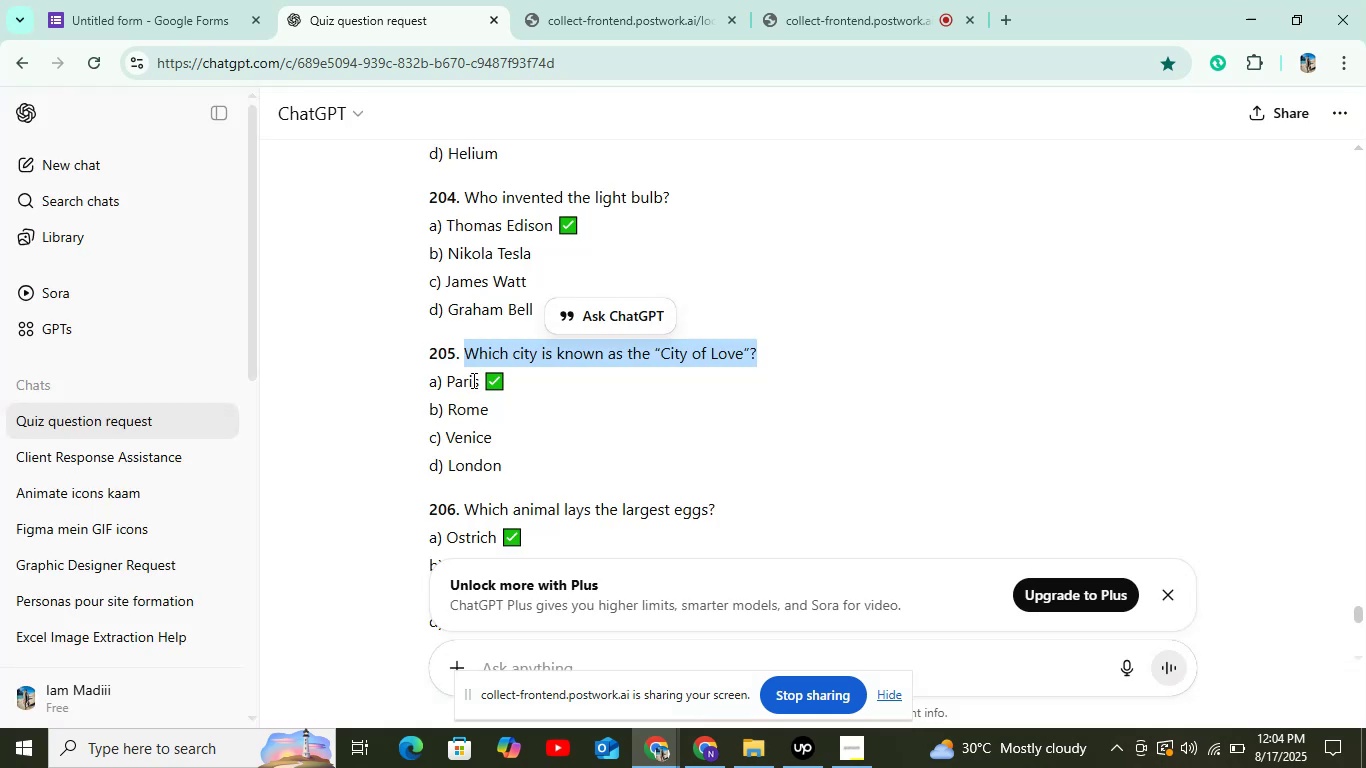 
left_click_drag(start_coordinate=[446, 375], to_coordinate=[476, 383])
 